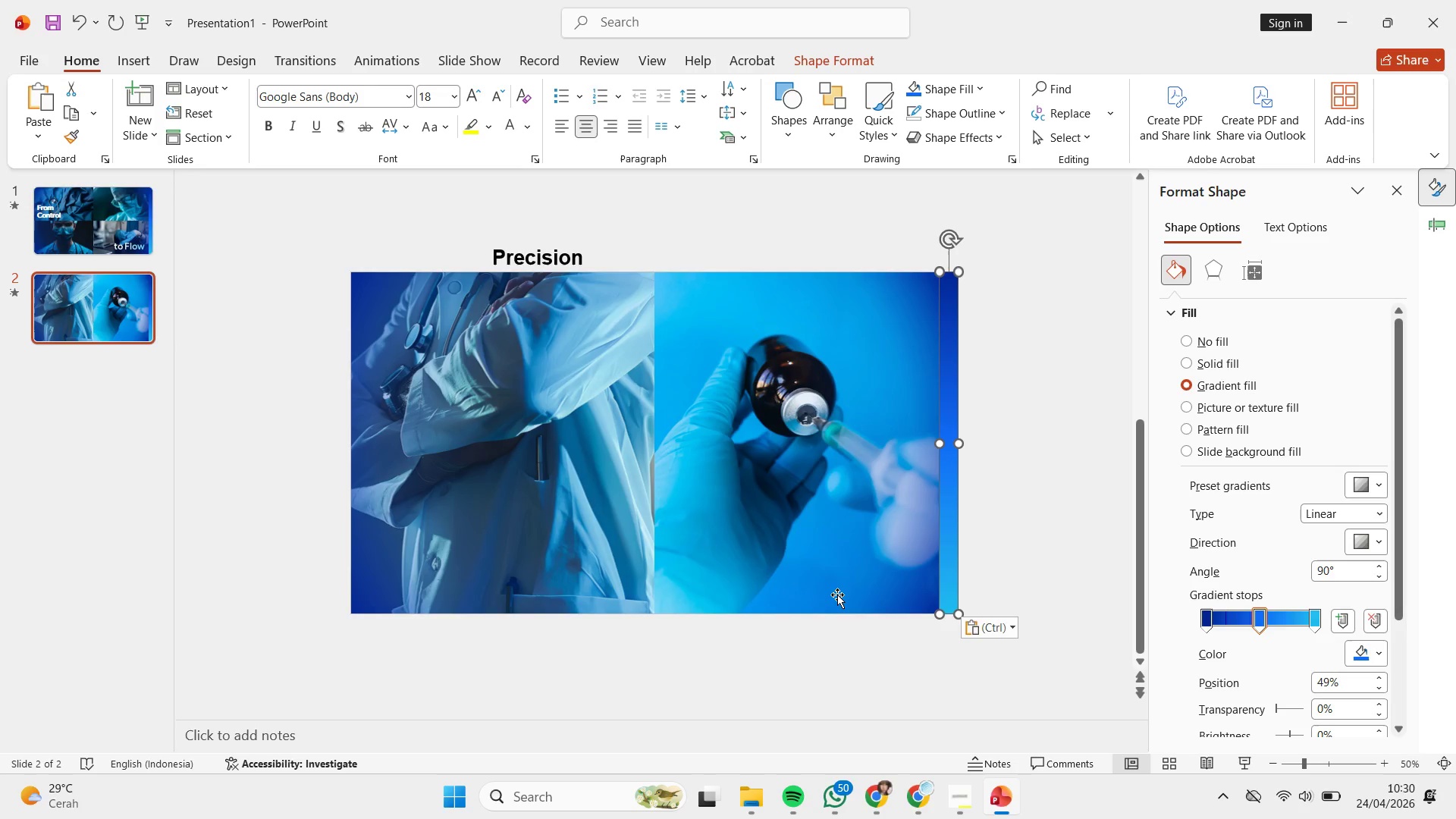 
wait(29.78)
 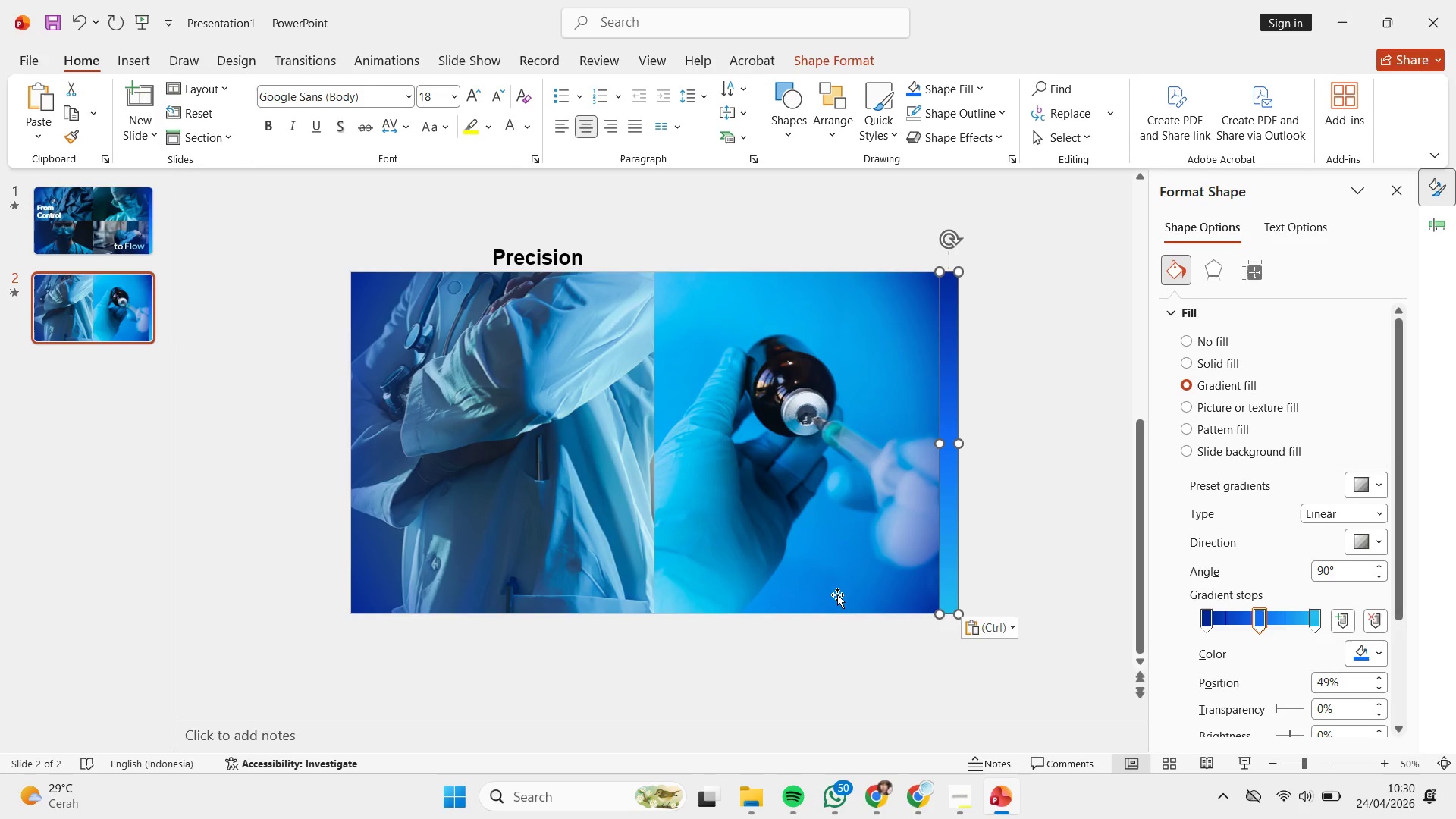 
left_click([998, 336])
 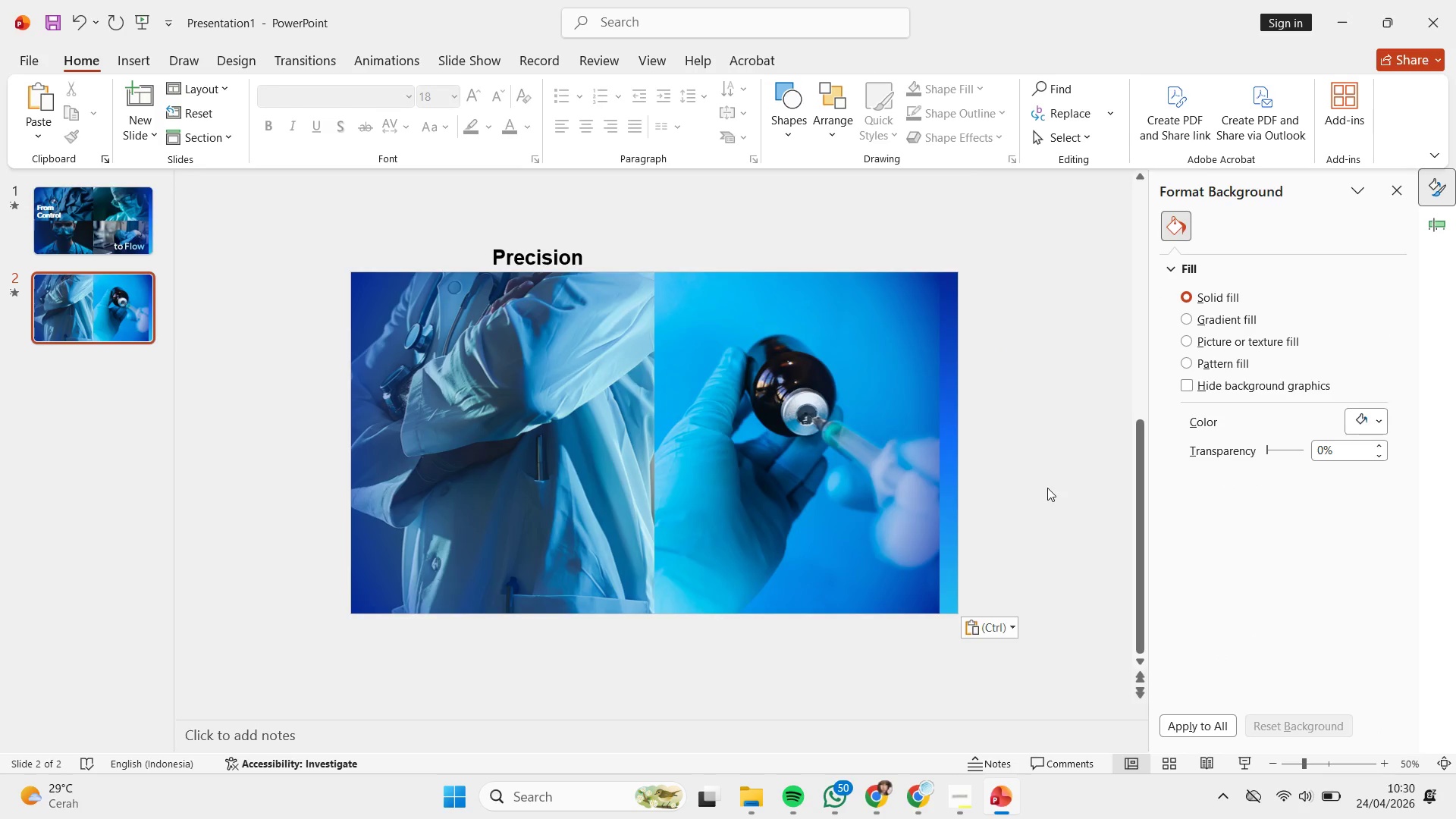 
scroll: coordinate [836, 478], scroll_direction: down, amount: 1.0
 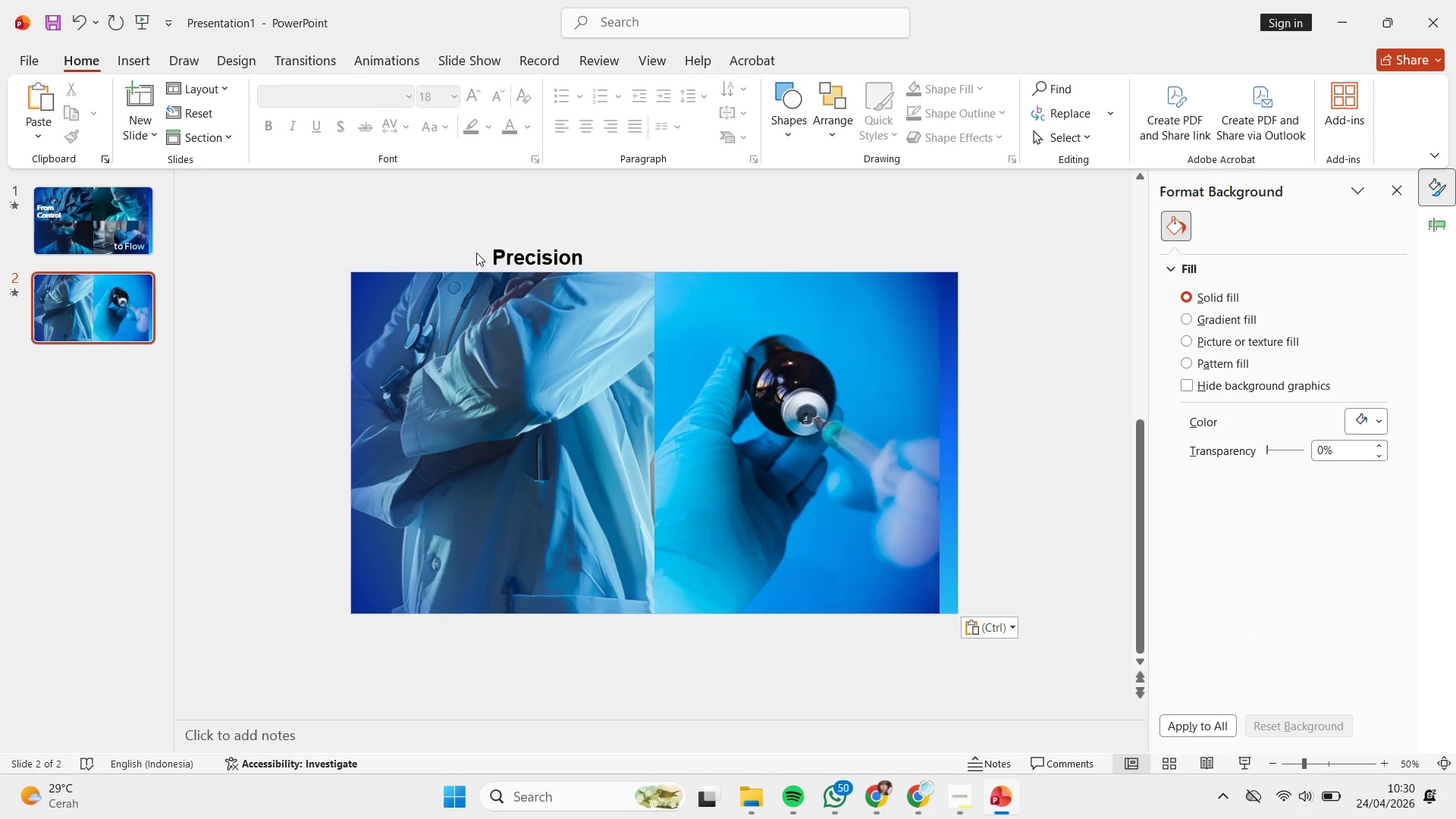 
left_click([488, 245])
 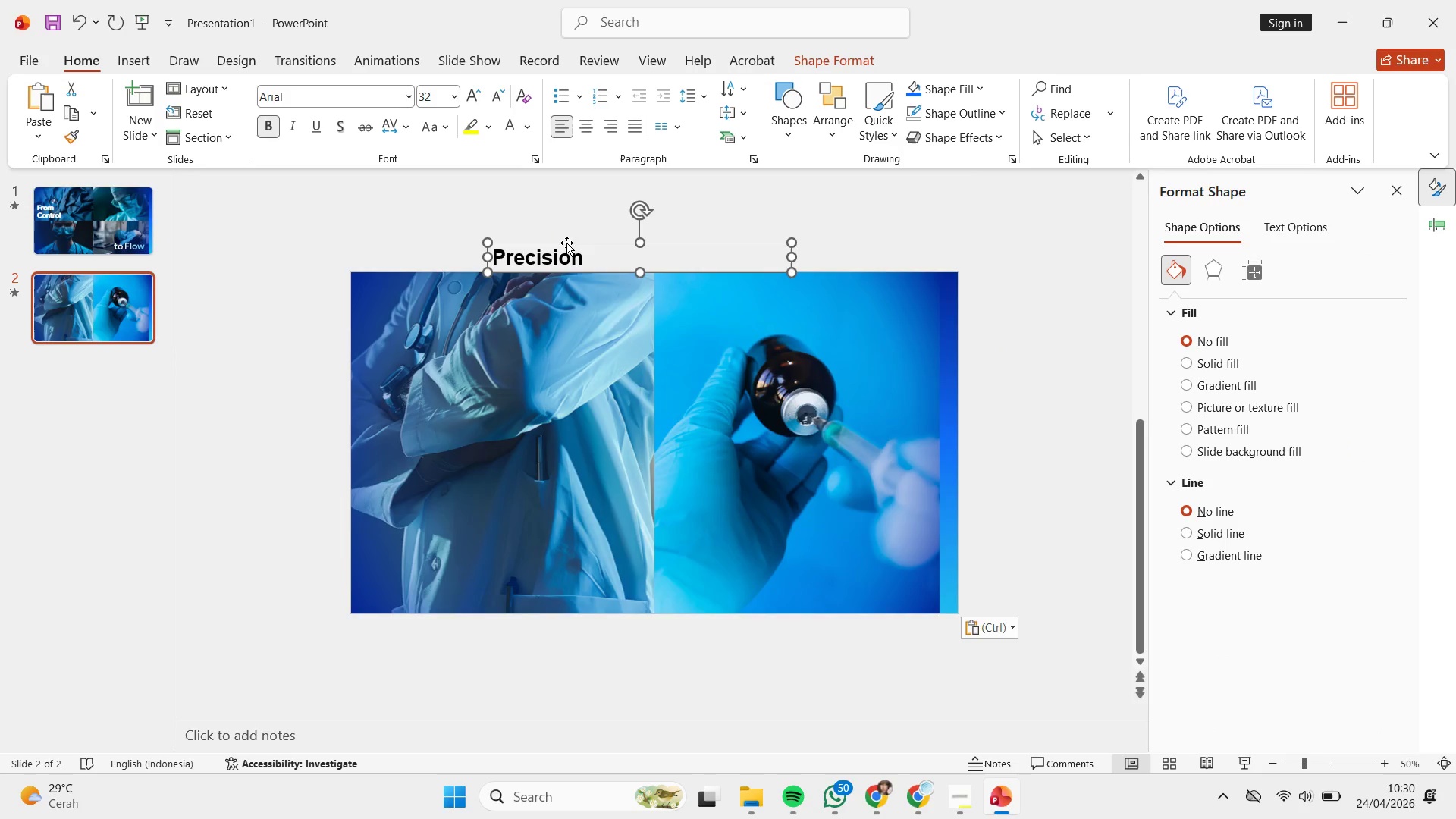 
left_click_drag(start_coordinate=[566, 243], to_coordinate=[604, 180])
 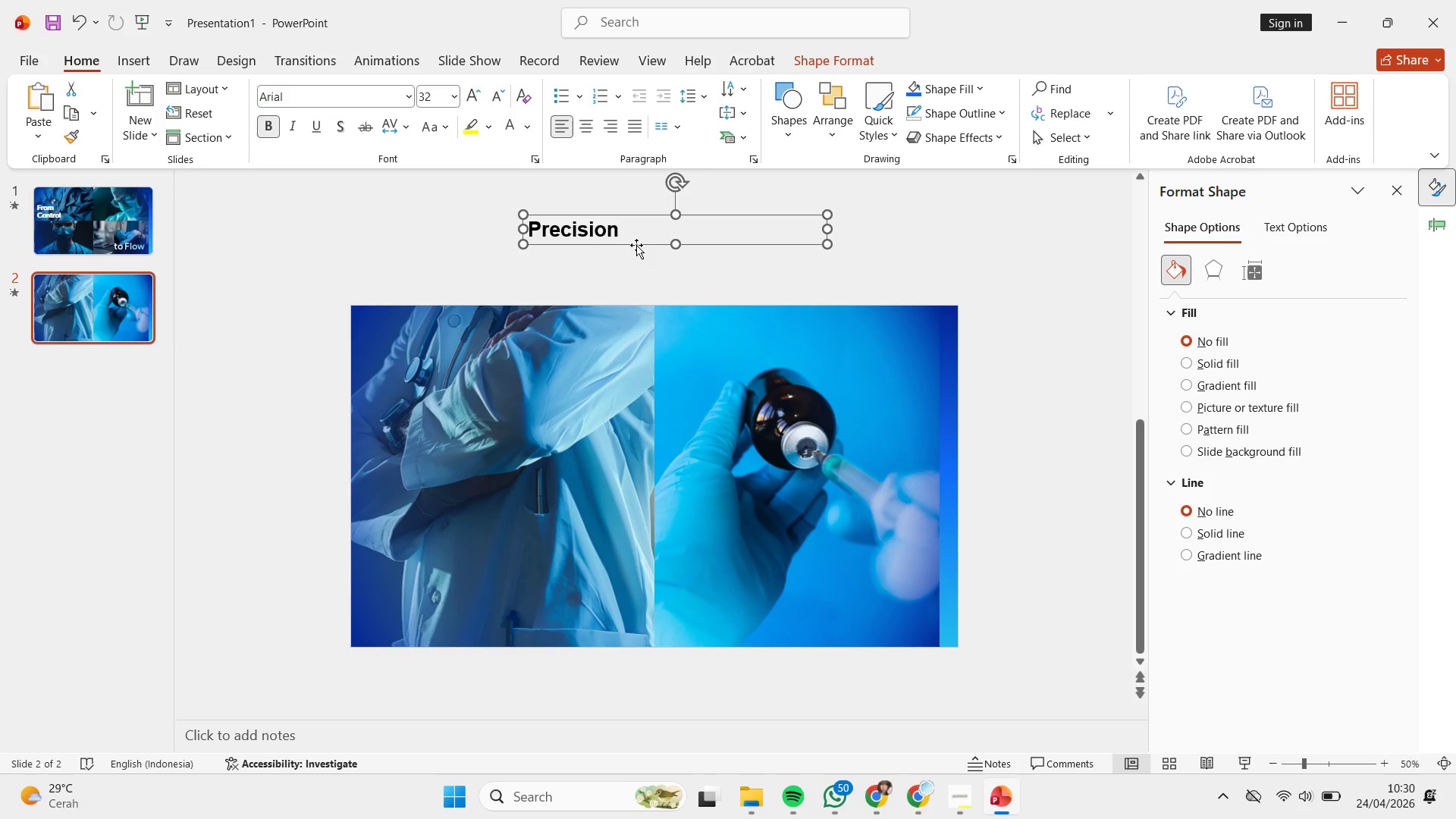 
right_click([636, 245])
 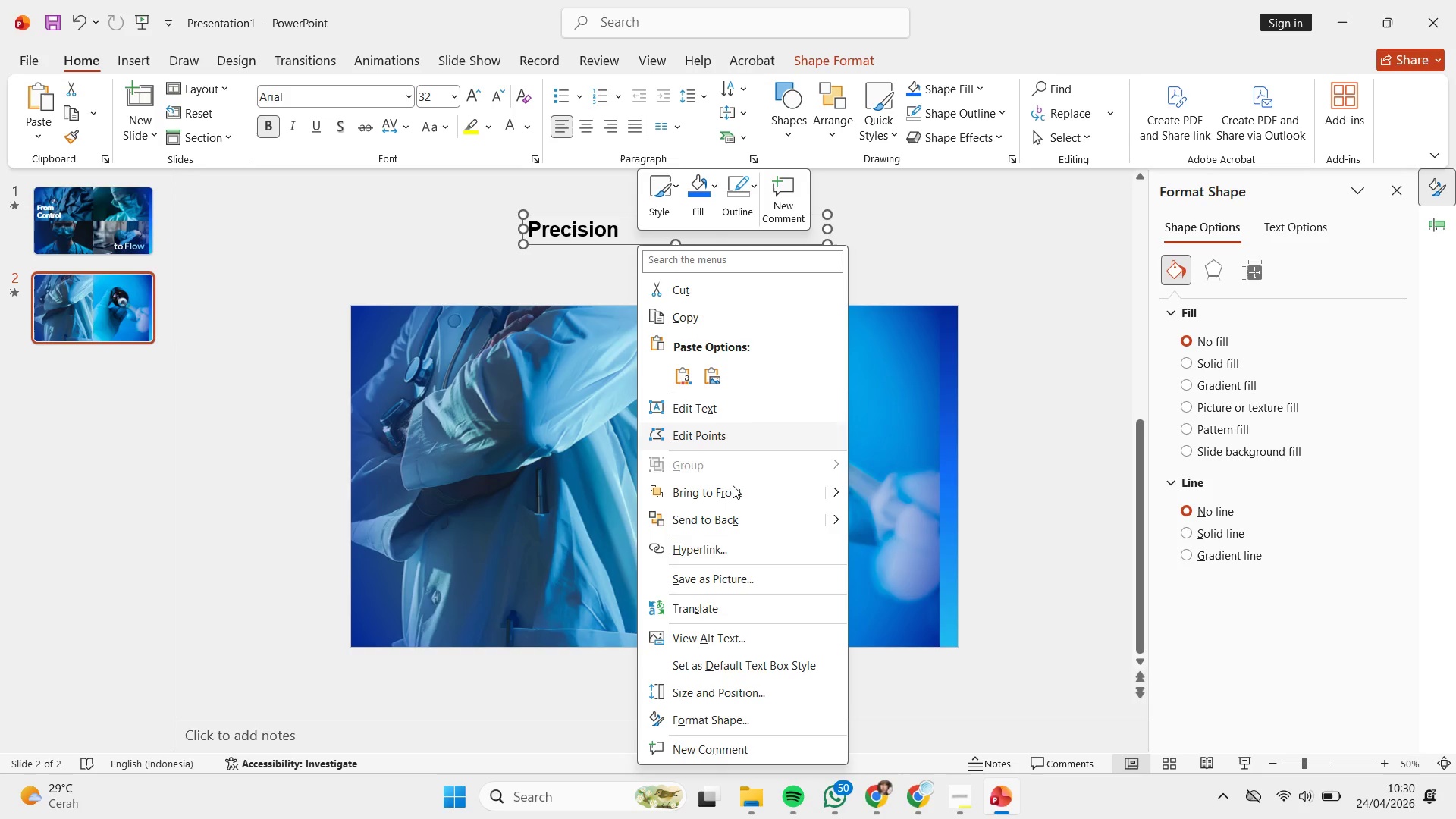 
left_click([732, 494])
 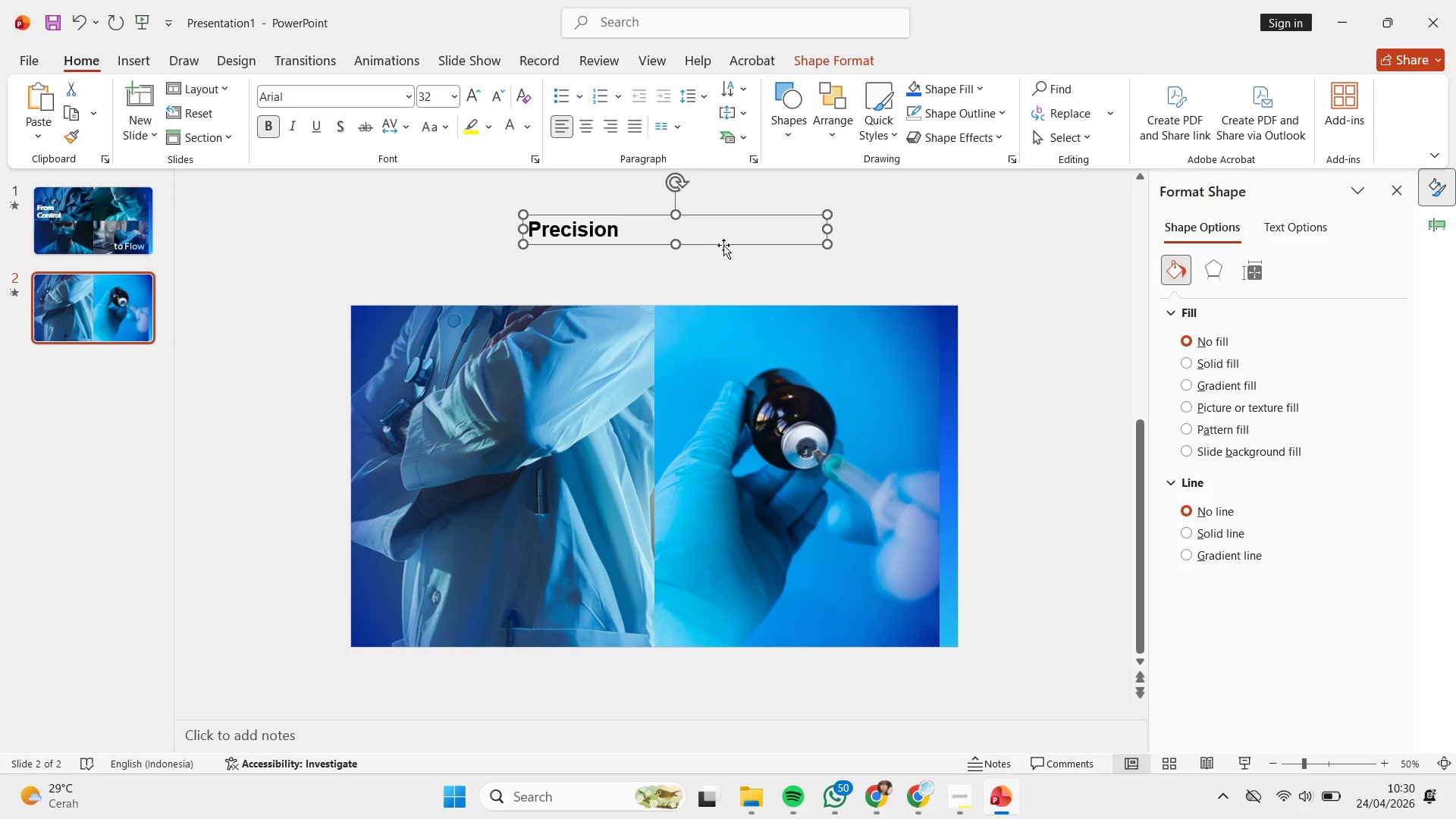 
left_click_drag(start_coordinate=[727, 240], to_coordinate=[638, 601])
 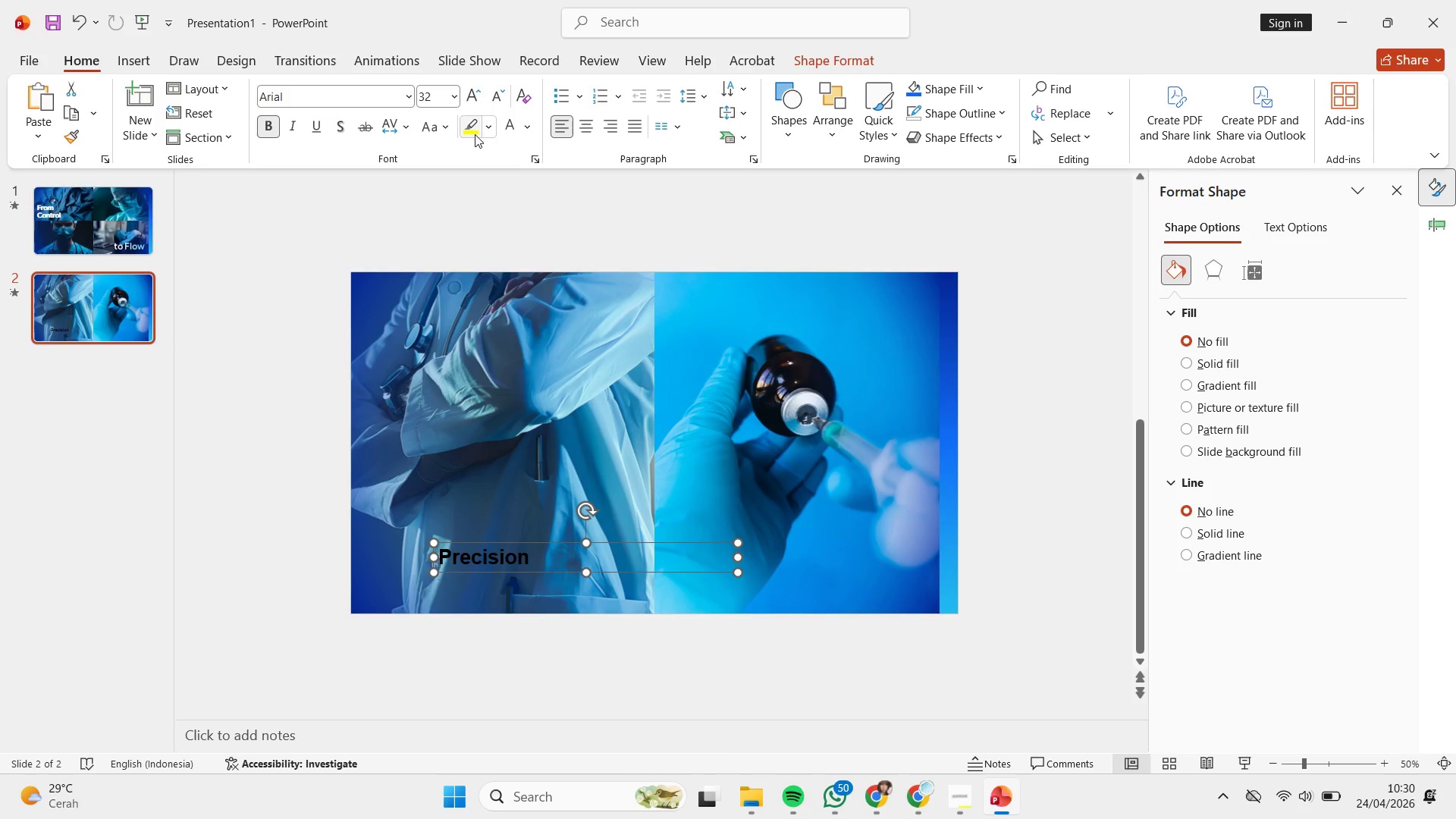 
left_click([509, 130])
 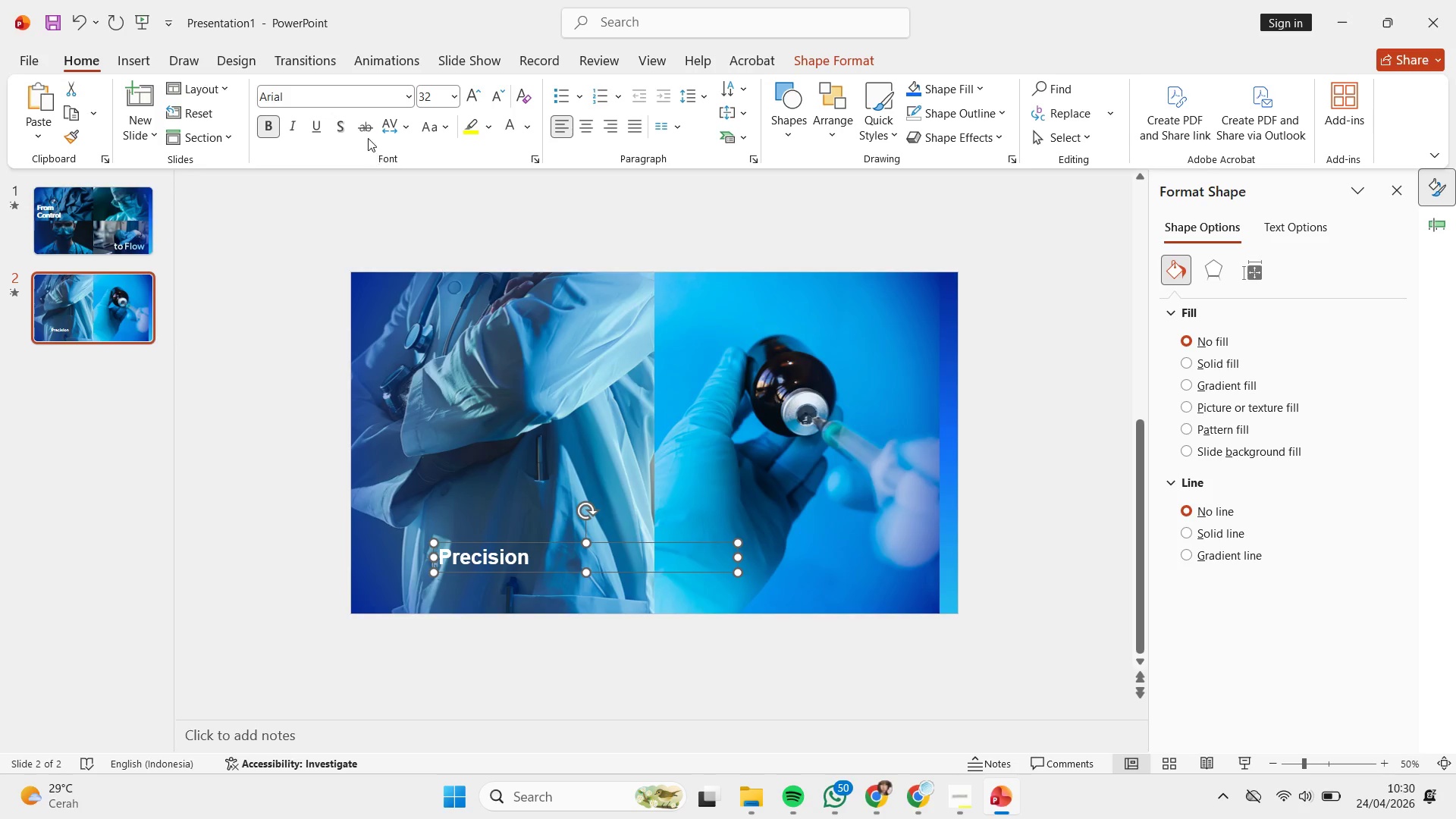 
left_click([363, 105])
 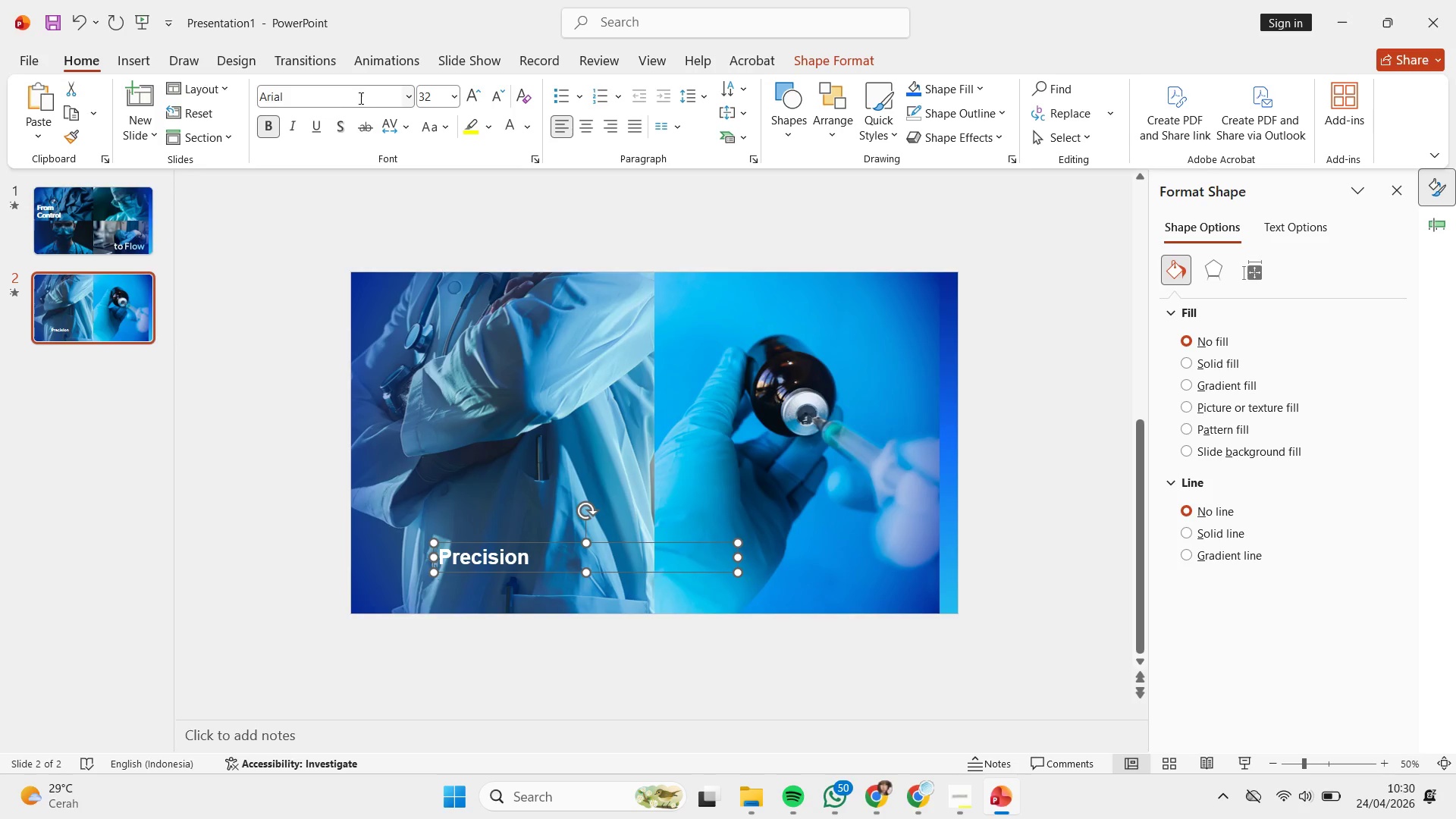 
left_click([359, 98])
 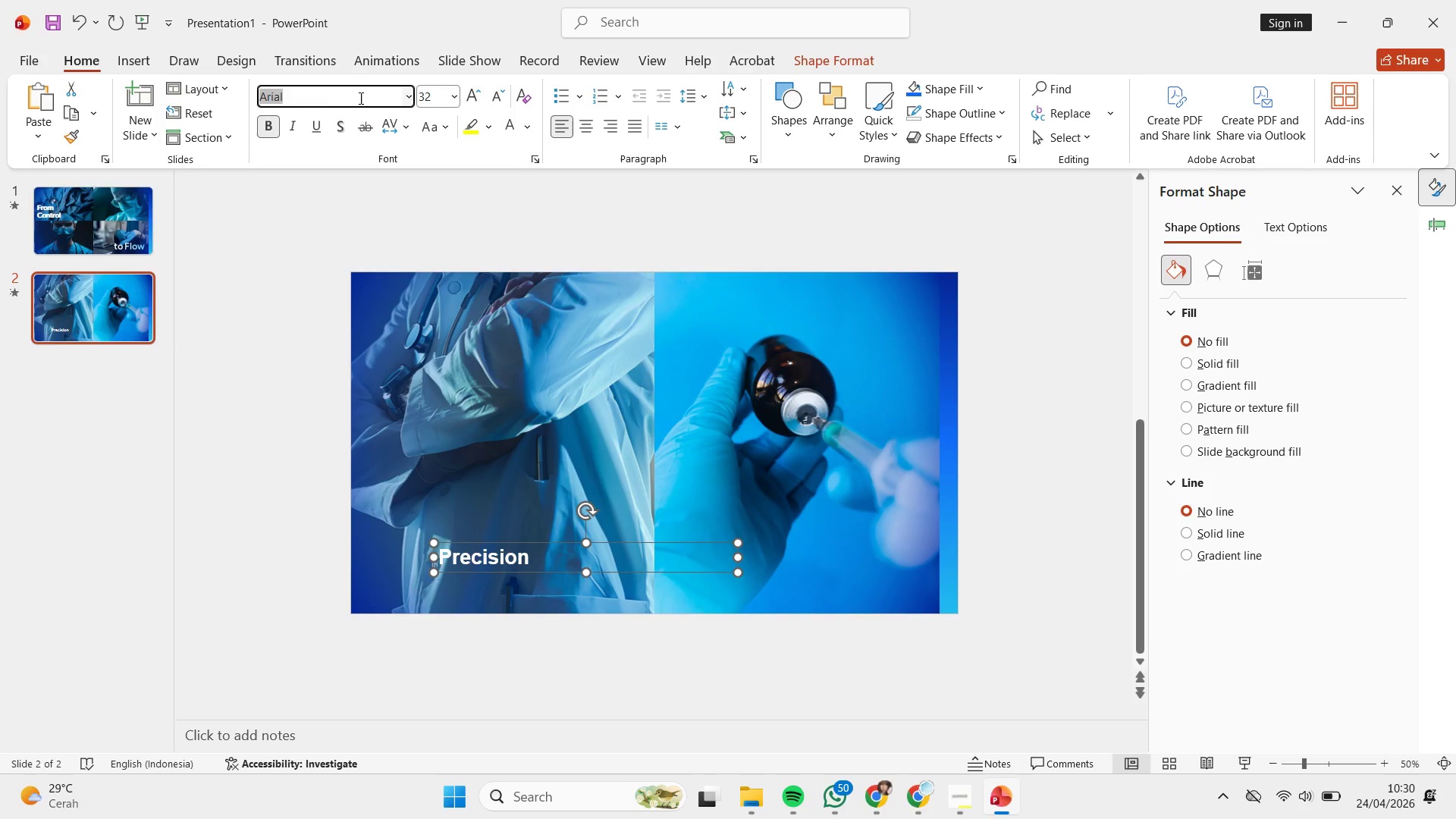 
type(goo)
 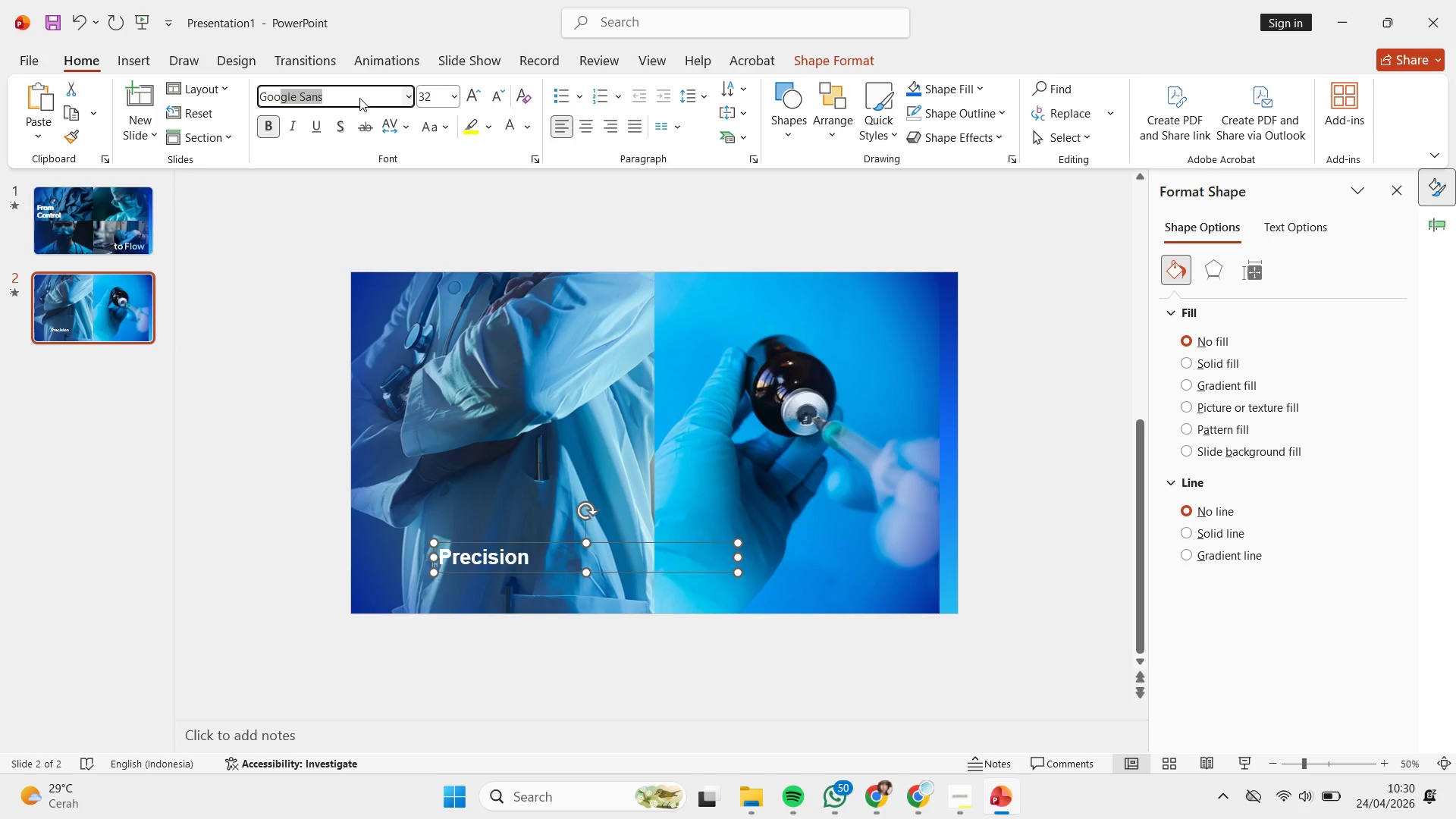 
key(Enter)
 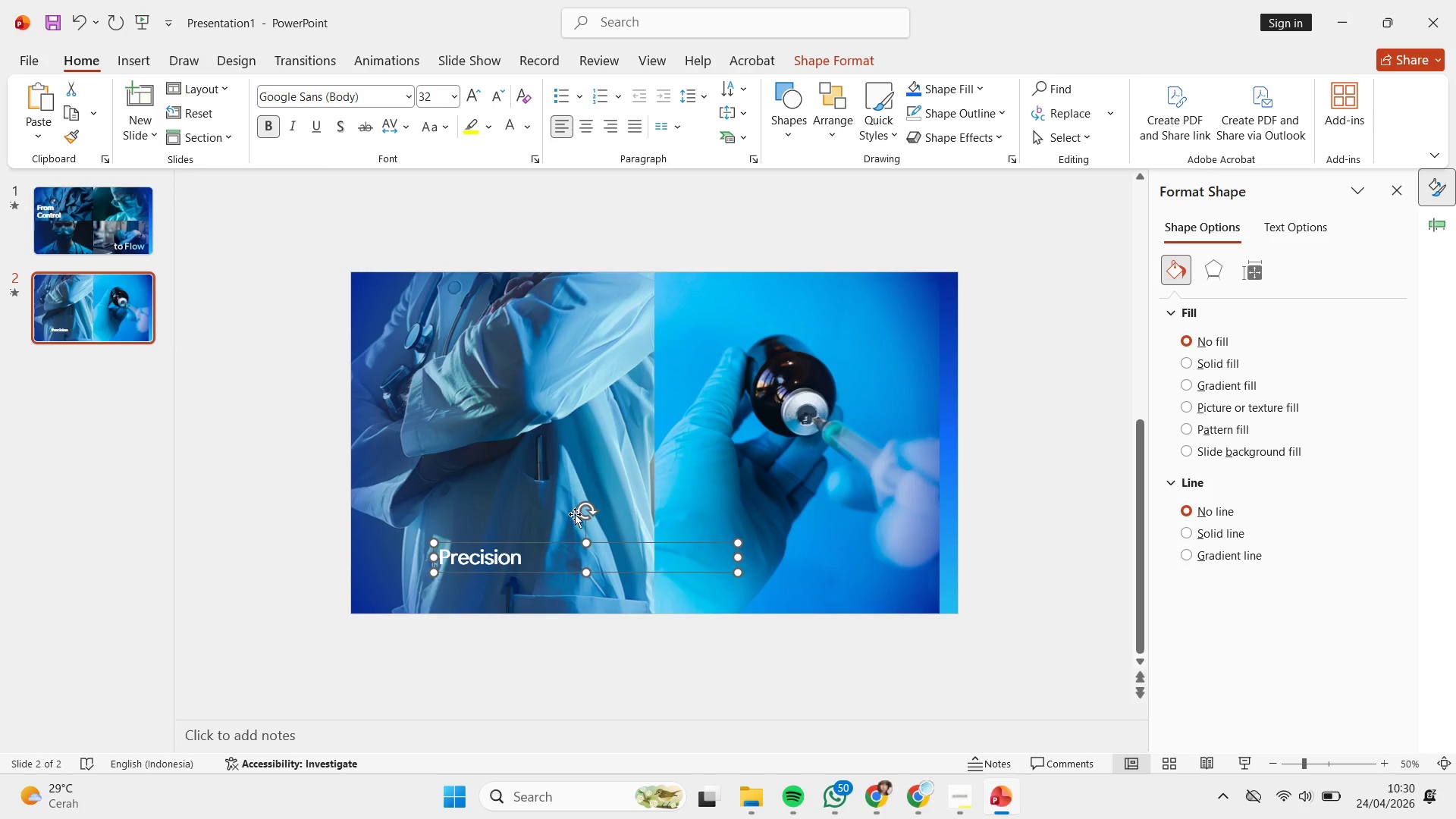 
scroll: coordinate [430, 306], scroll_direction: up, amount: 1.0
 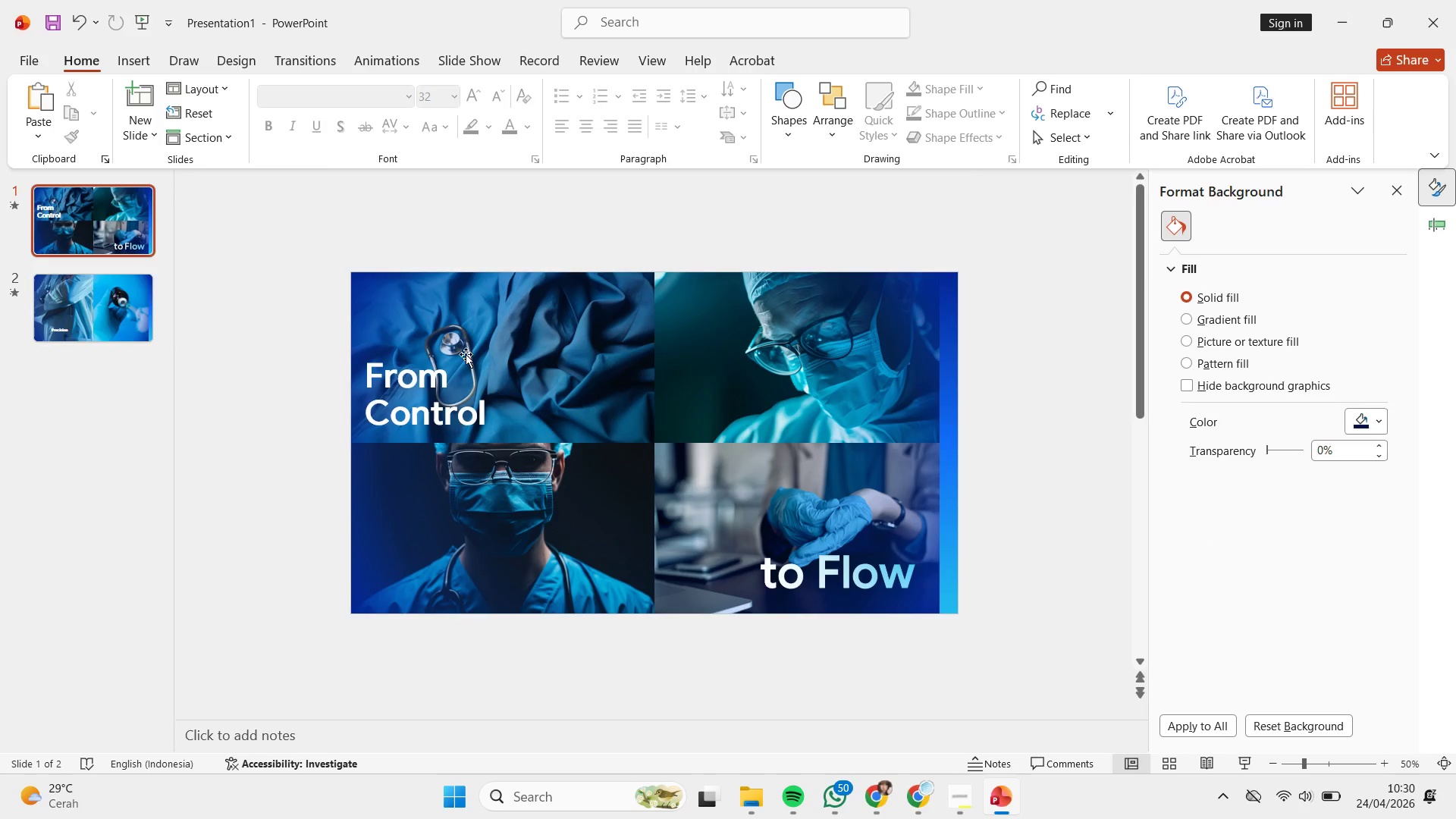 
left_click([429, 372])
 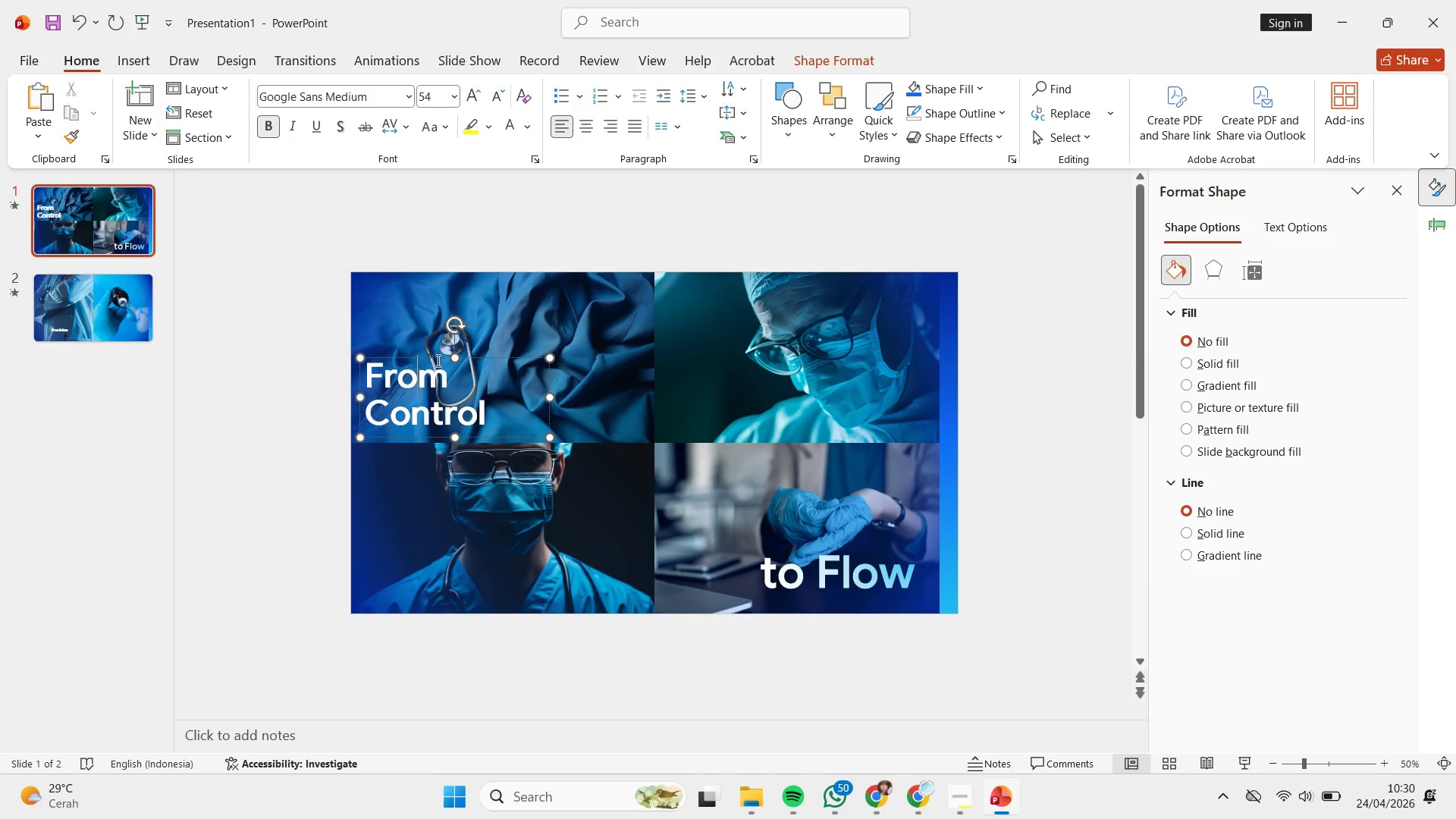 
scroll: coordinate [438, 363], scroll_direction: down, amount: 2.0
 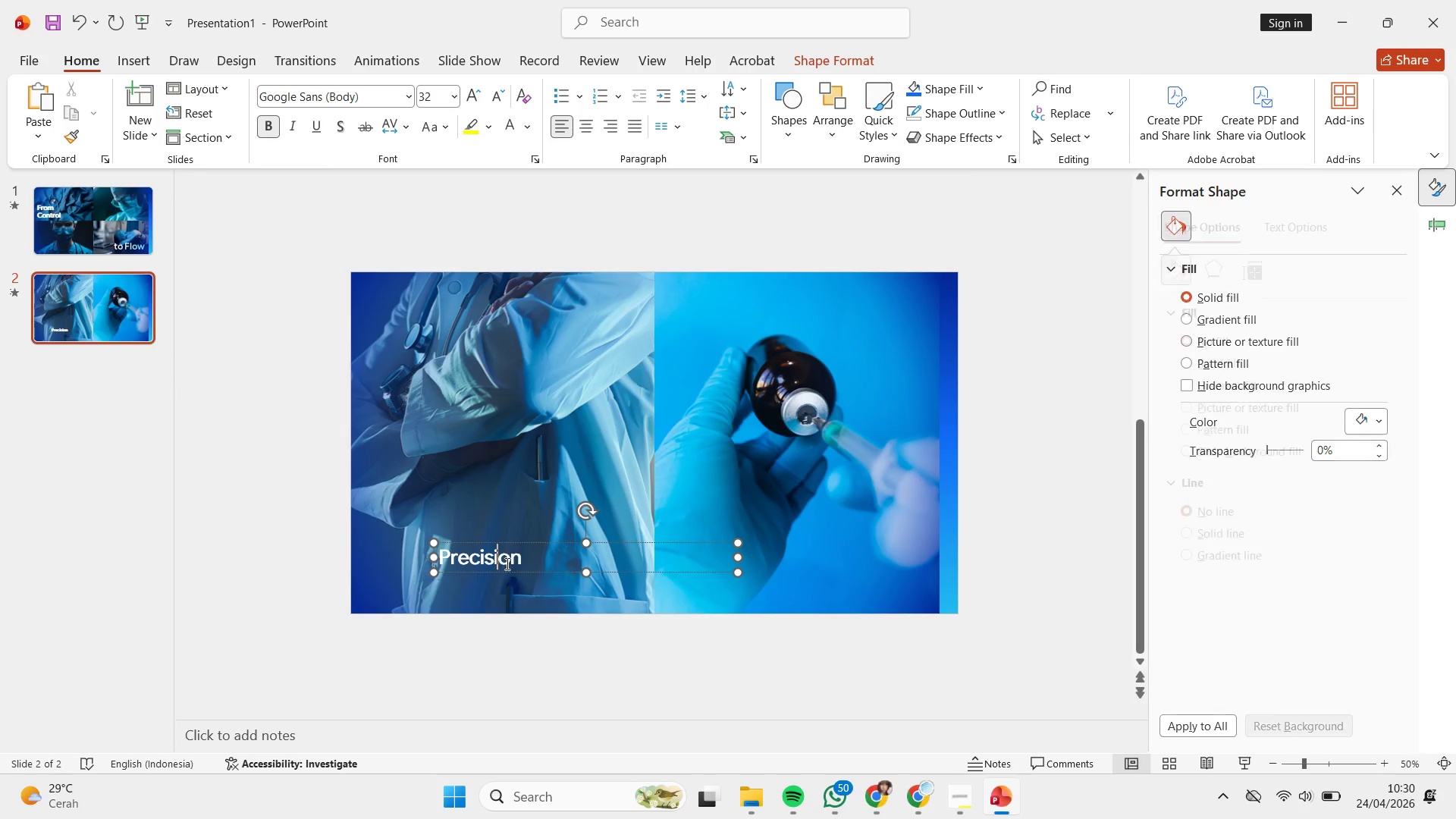 
double_click([507, 563])
 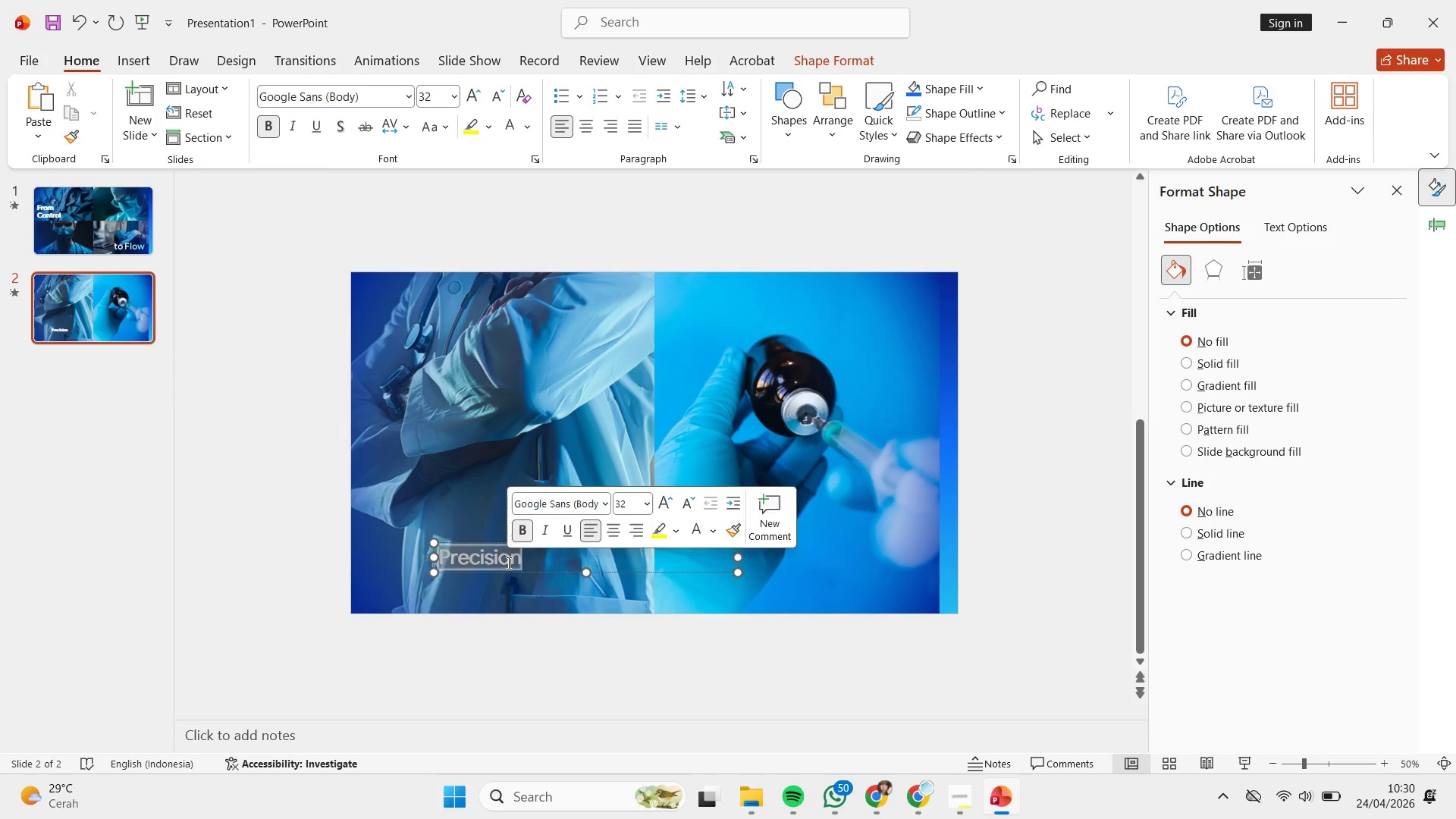 
triple_click([507, 563])
 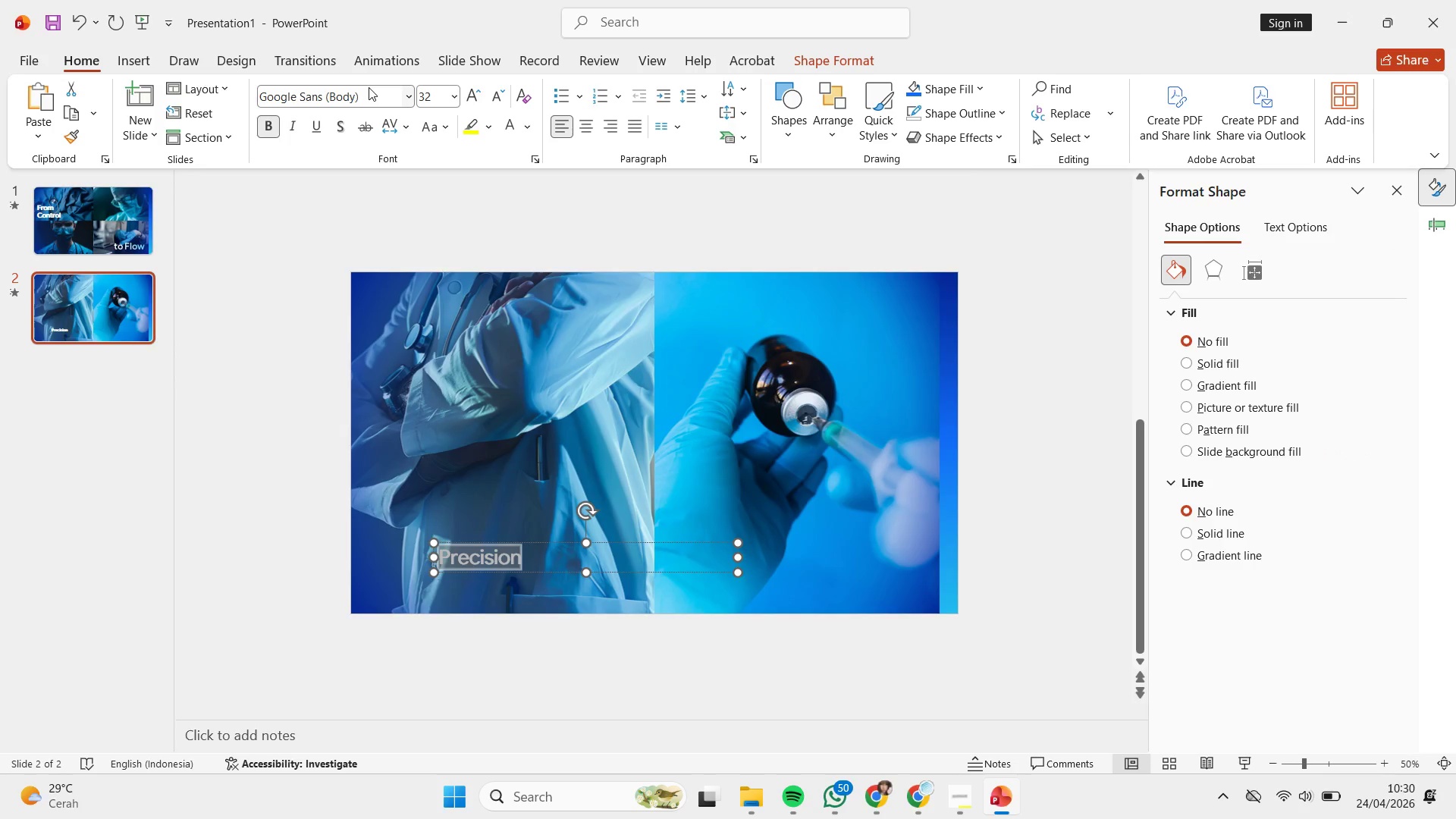 
double_click([369, 87])
 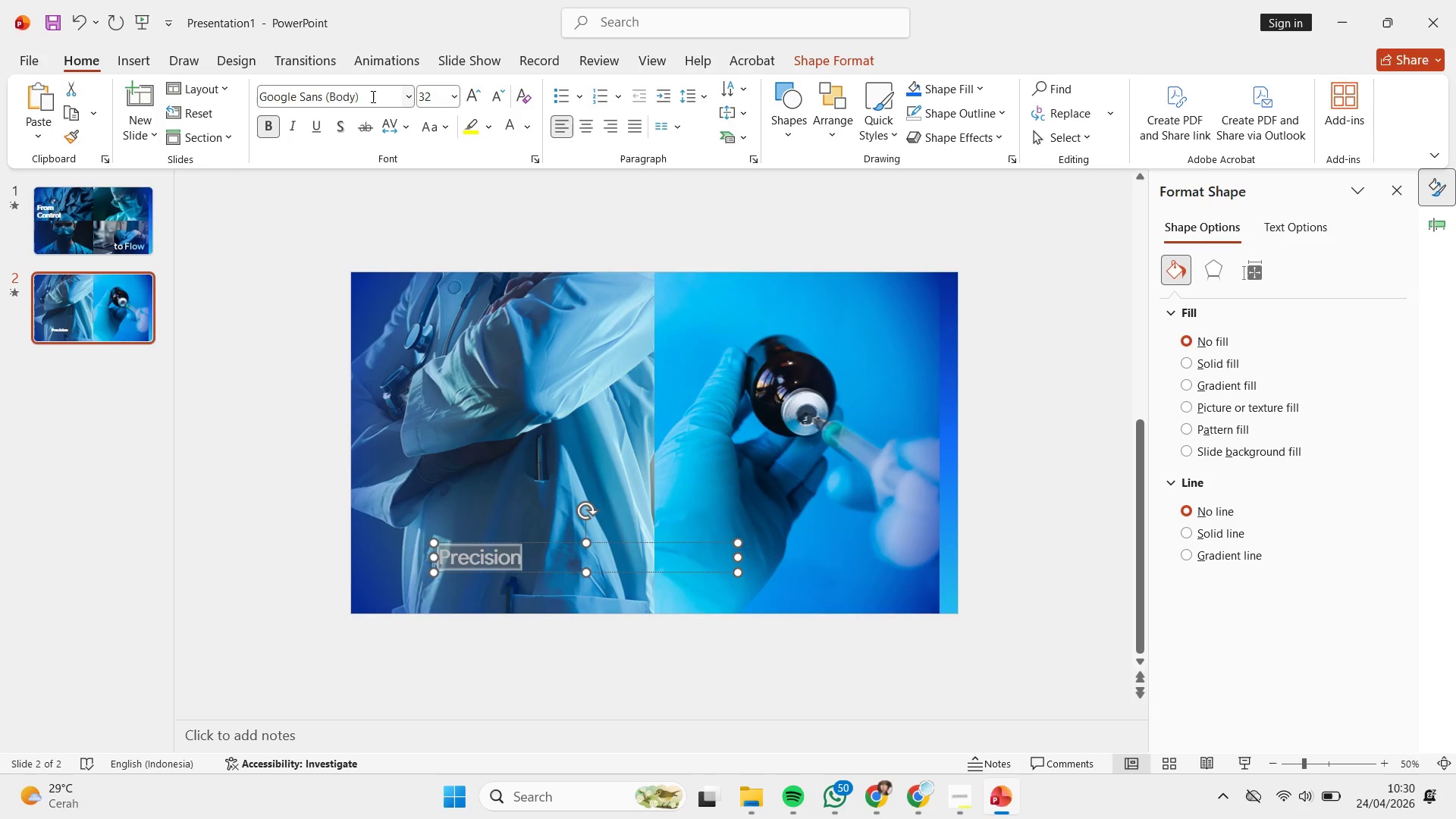 
left_click([372, 96])
 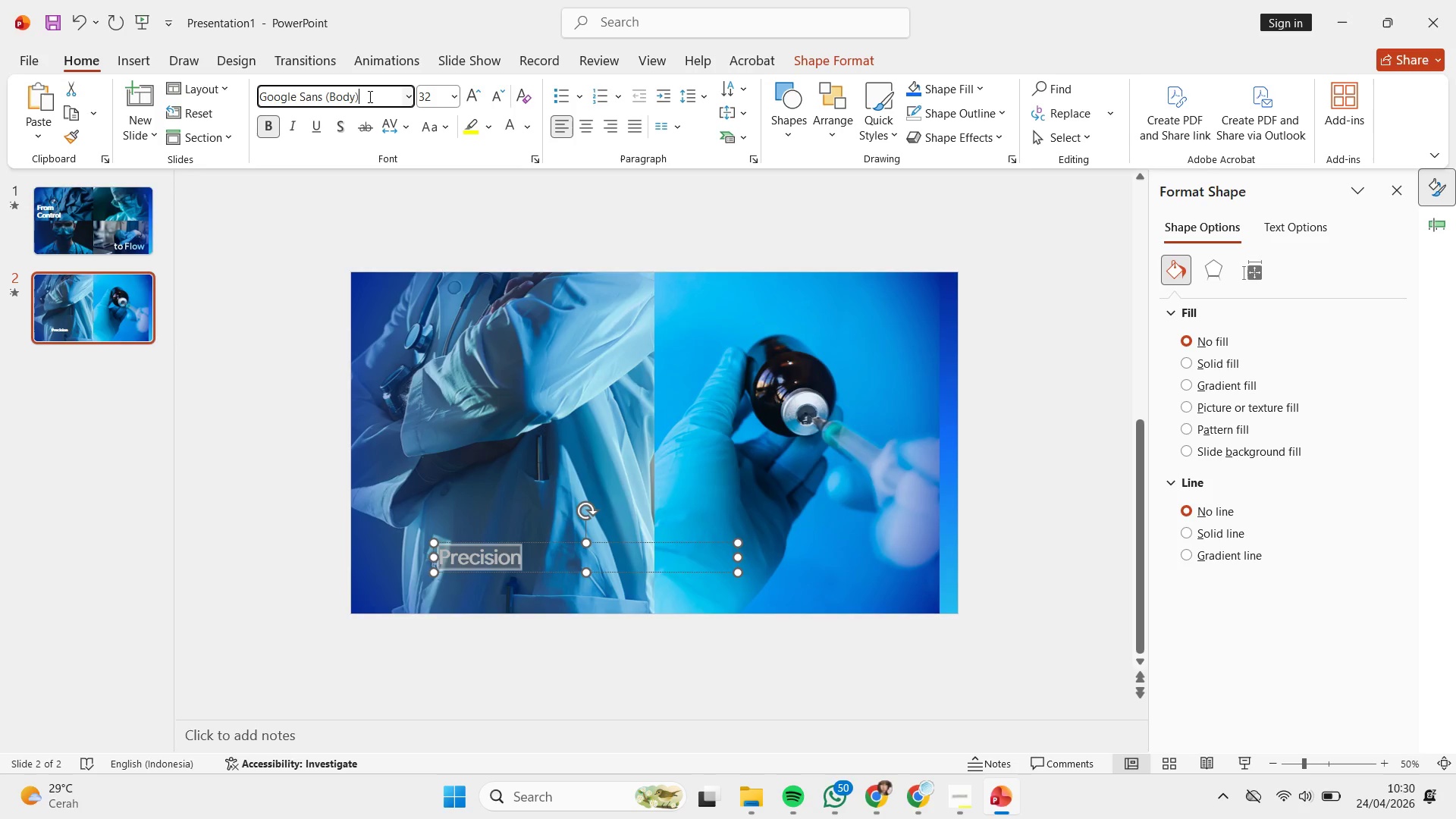 
left_click_drag(start_coordinate=[372, 96], to_coordinate=[328, 95])
 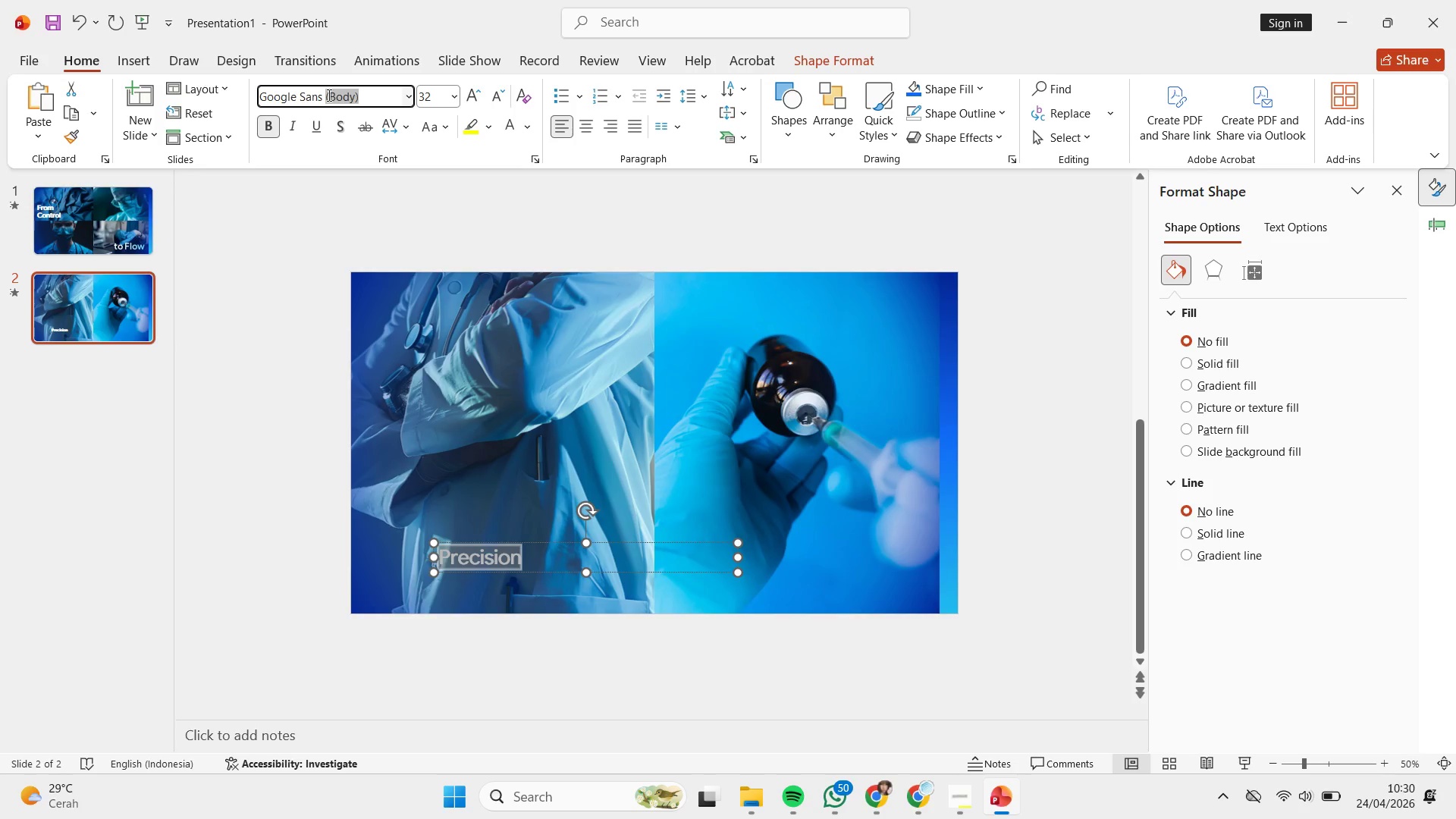 
key(M)
 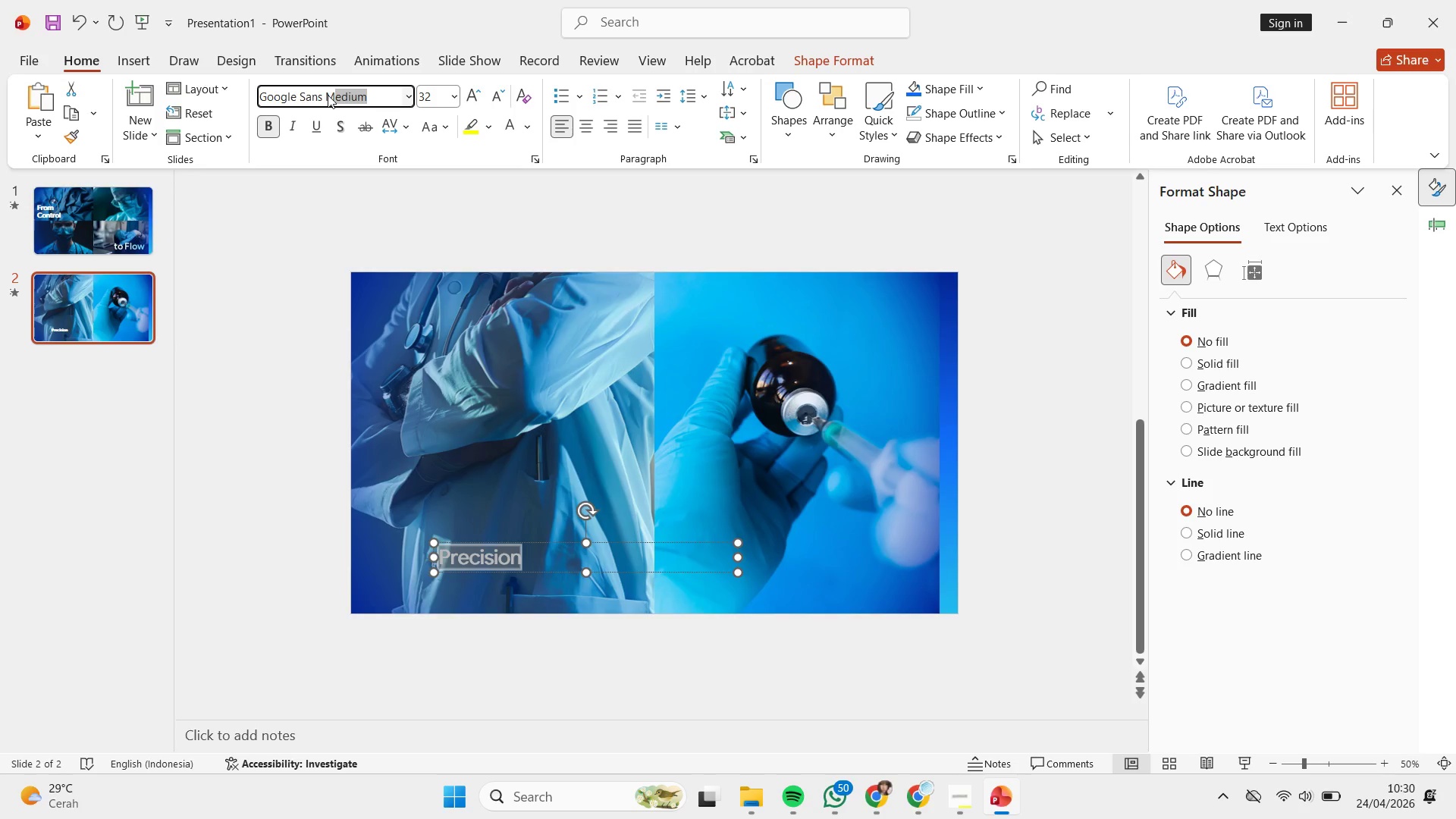 
key(Enter)
 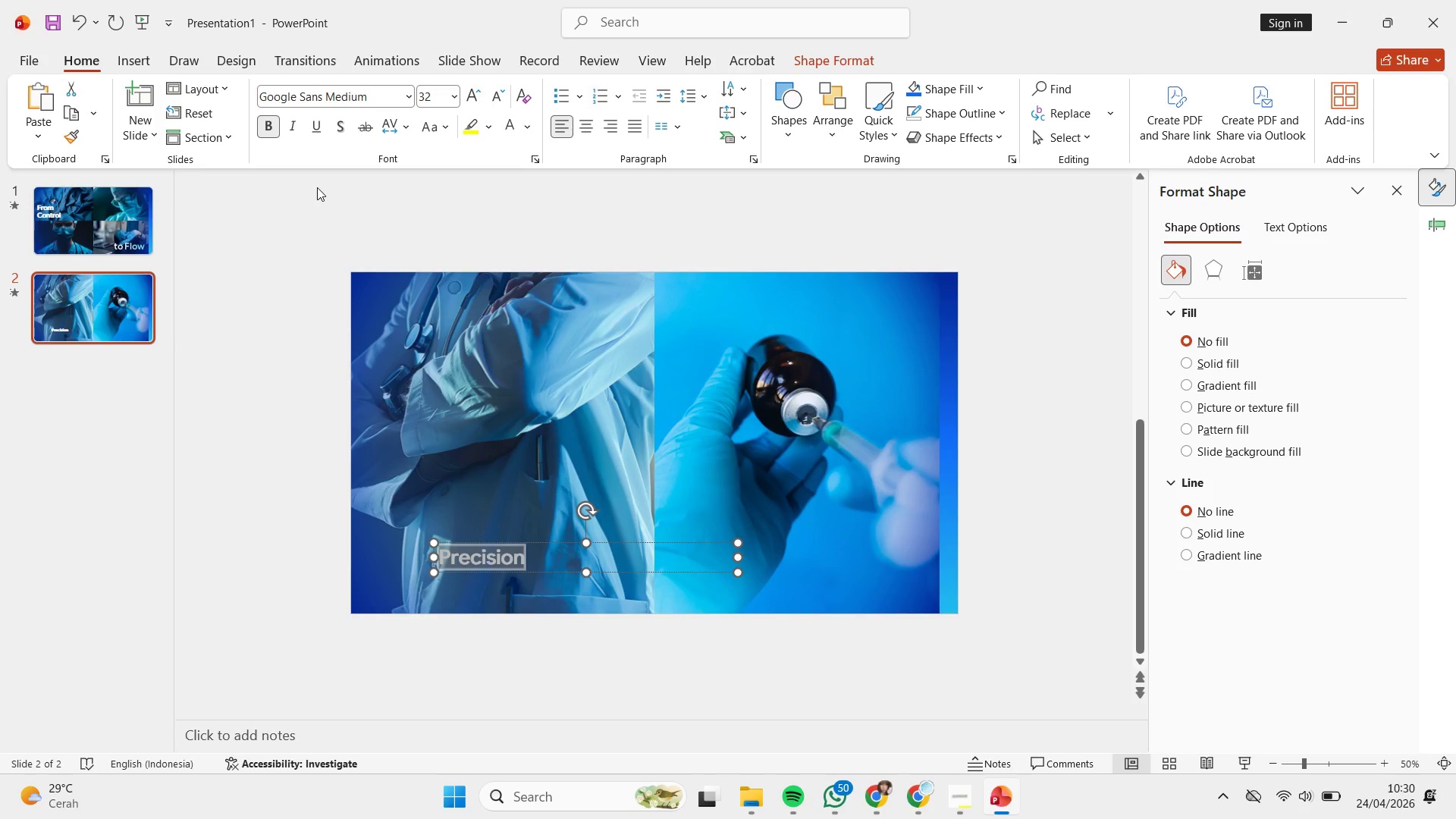 
left_click([280, 125])
 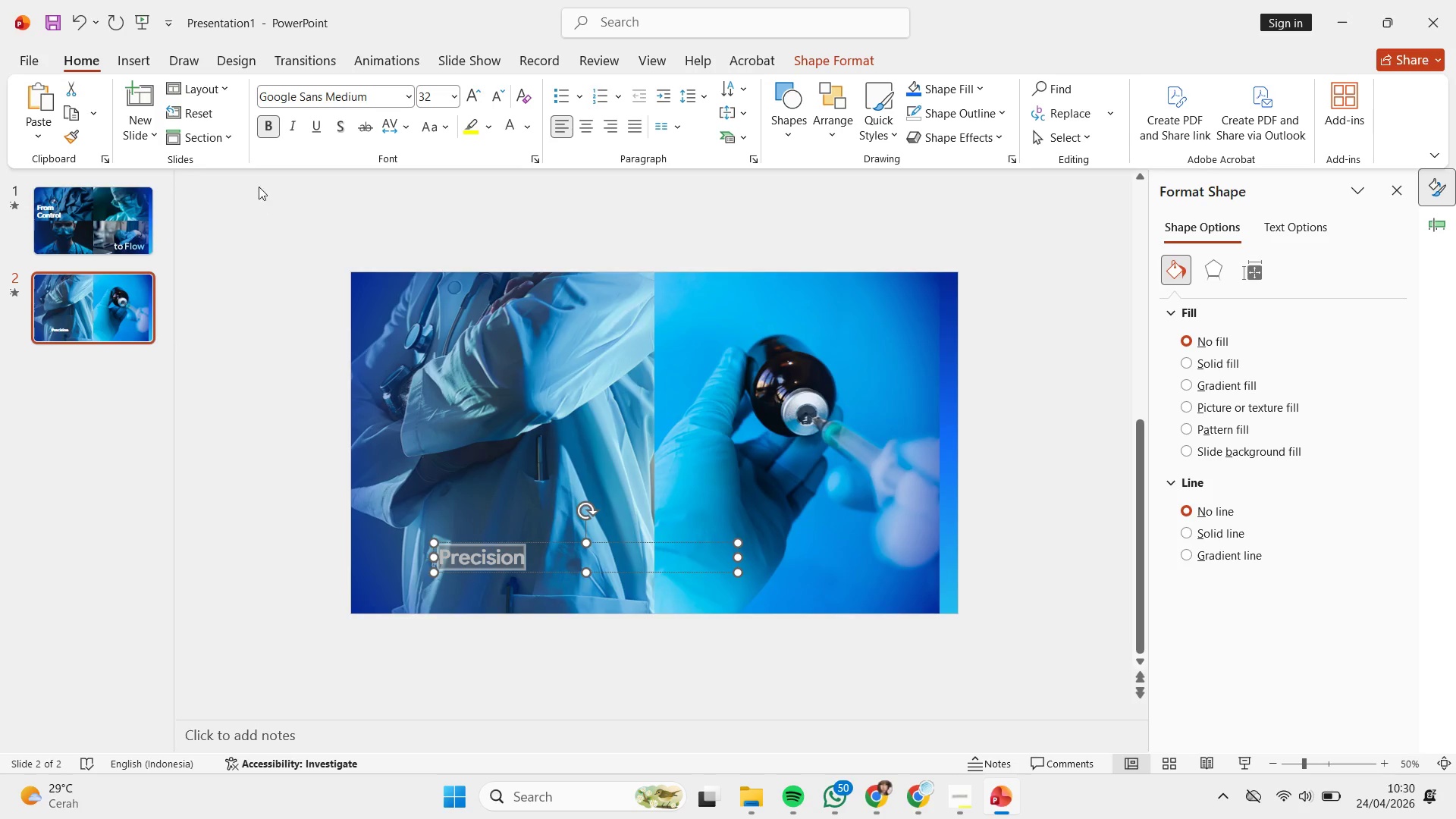 
left_click([265, 129])
 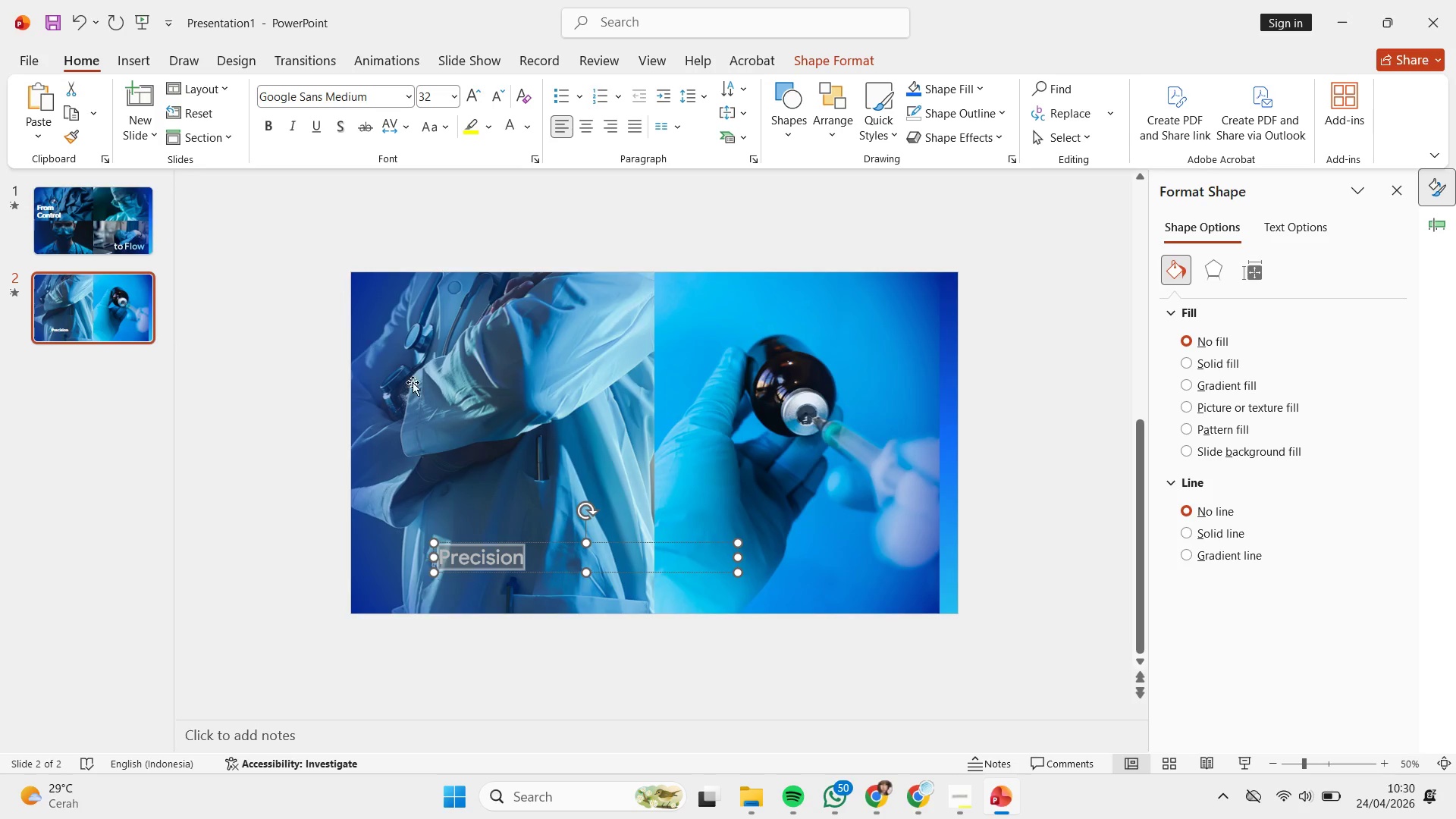 
scroll: coordinate [424, 384], scroll_direction: up, amount: 1.0
 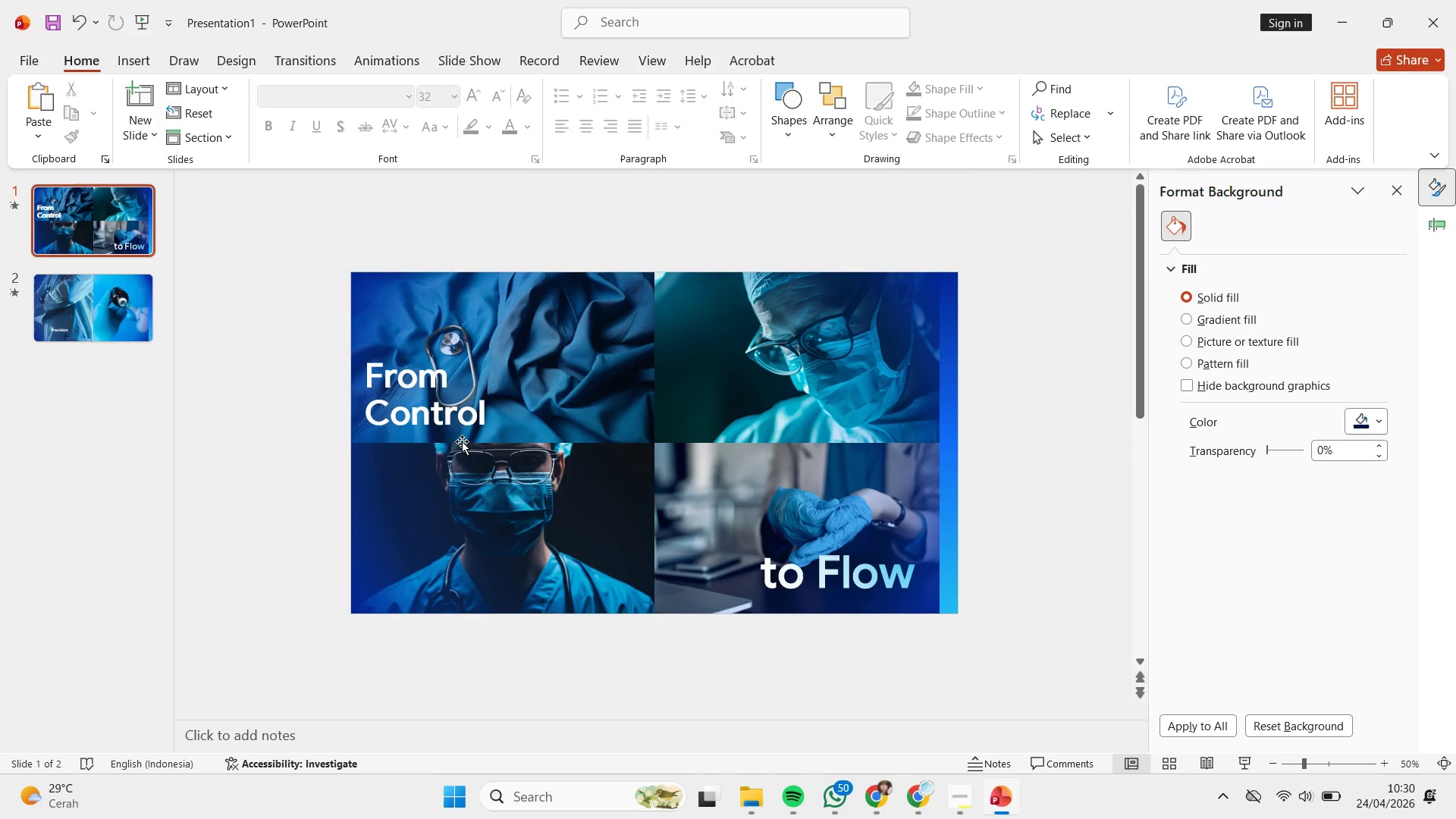 
double_click([459, 418])
 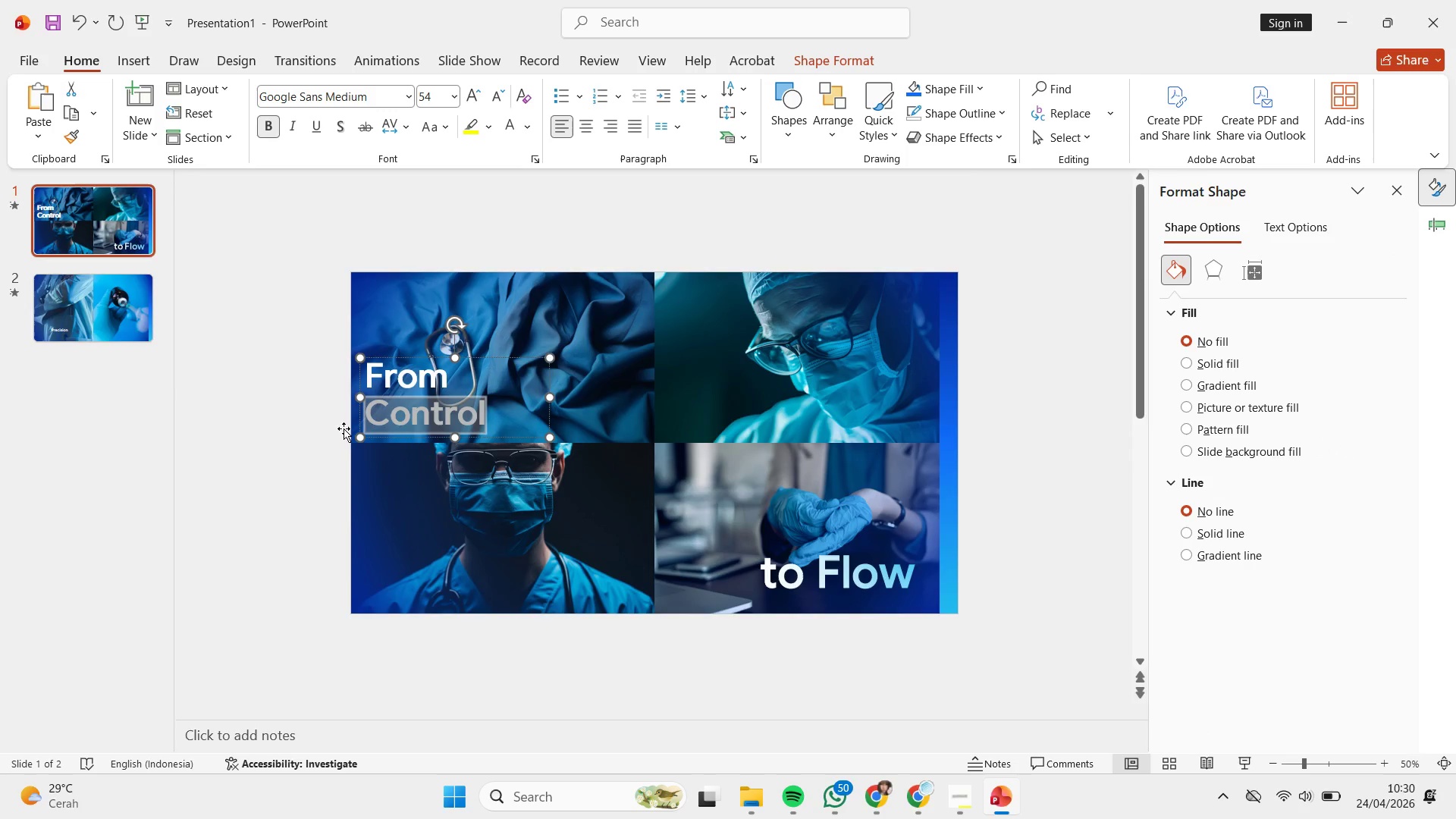 
left_click([321, 424])
 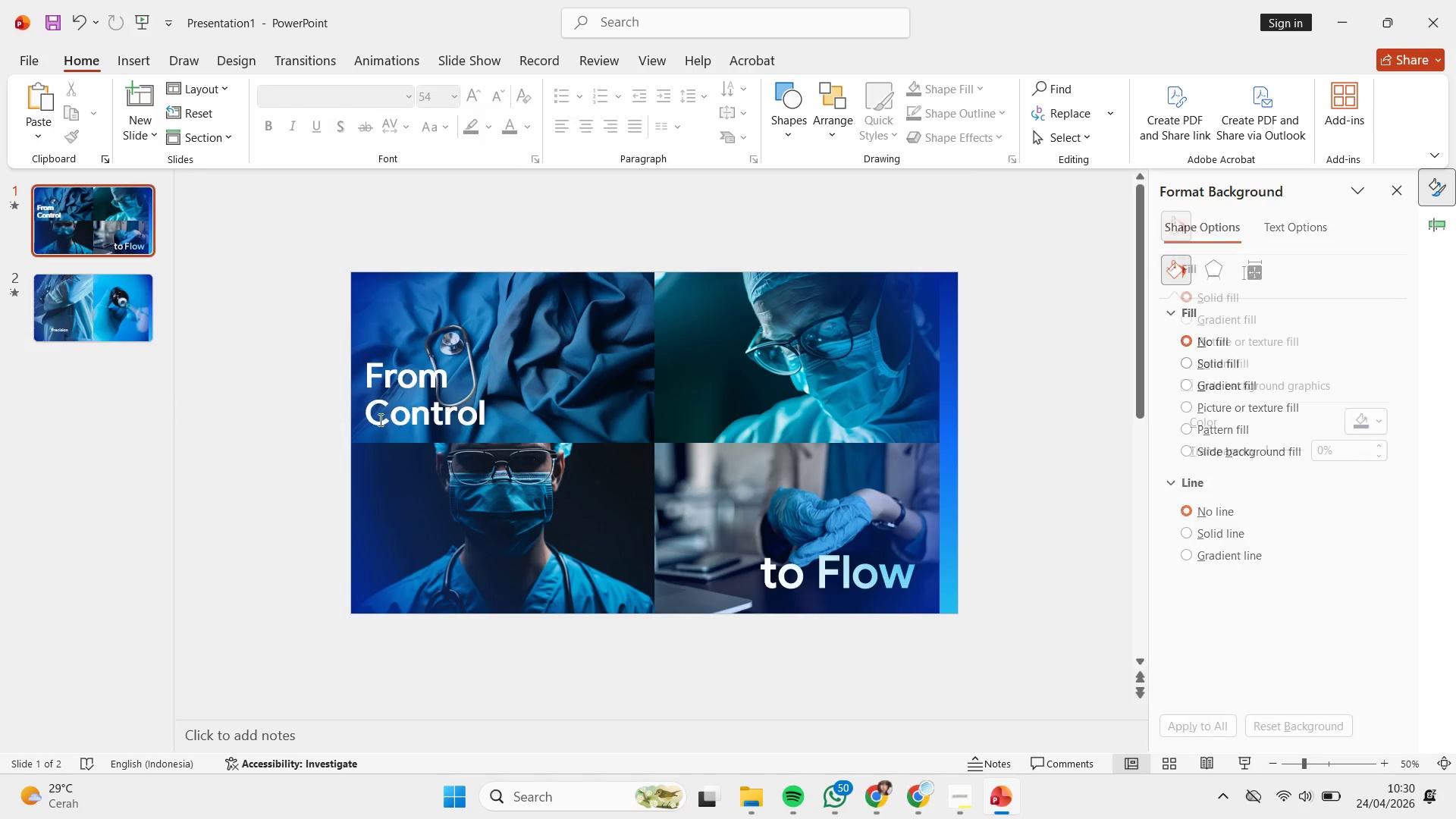 
scroll: coordinate [412, 442], scroll_direction: down, amount: 1.0
 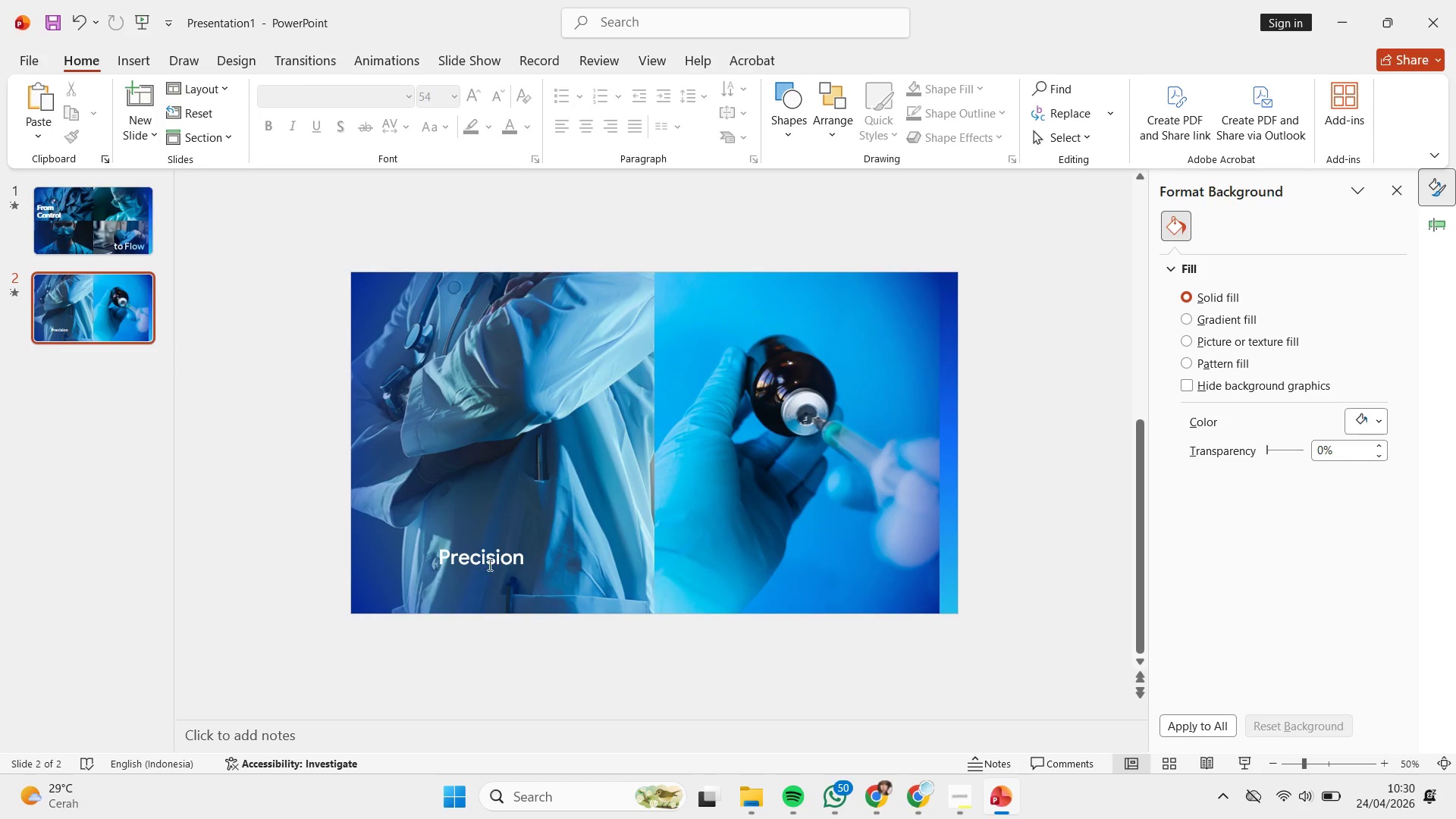 
double_click([491, 562])
 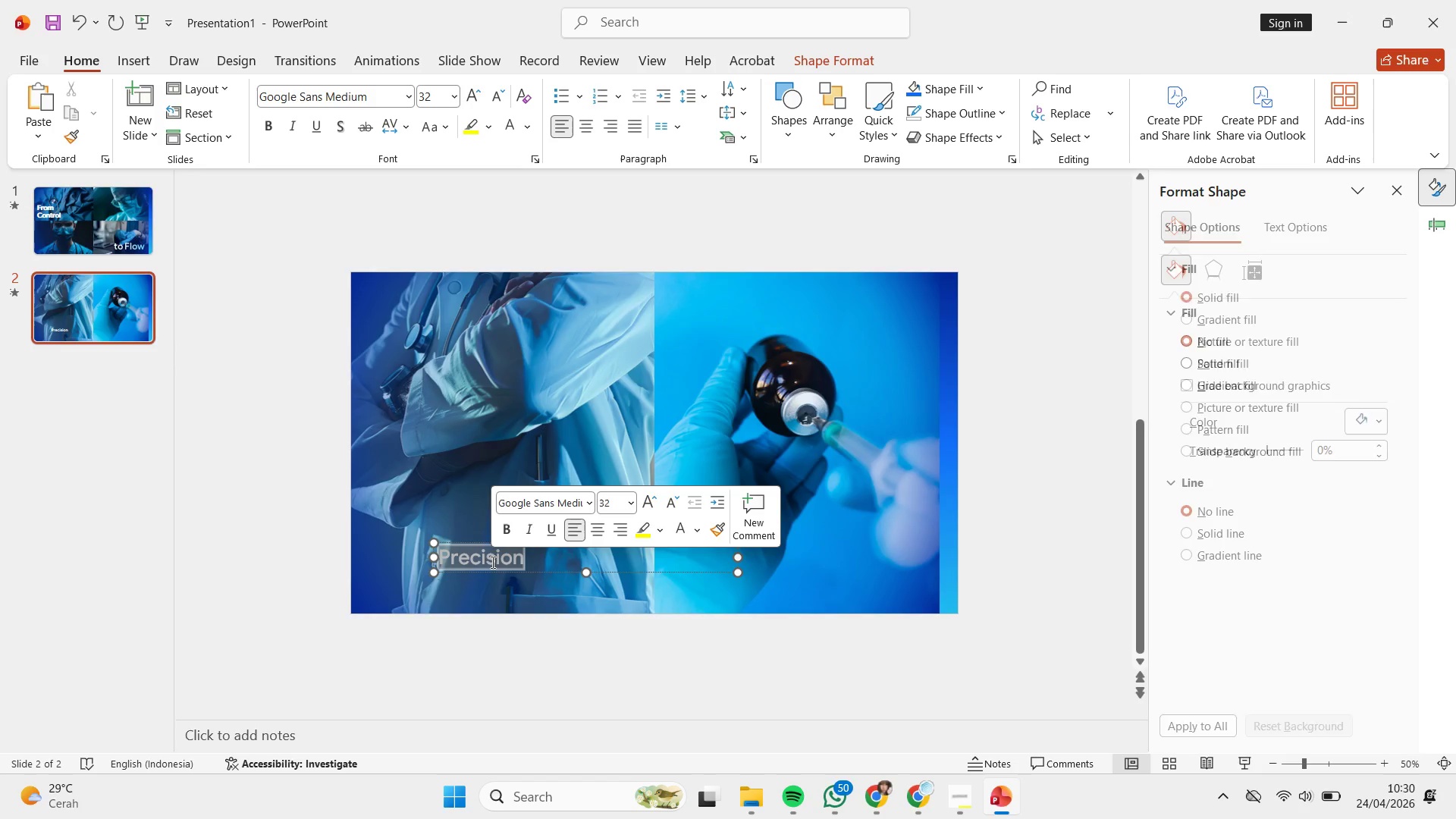 
triple_click([491, 562])
 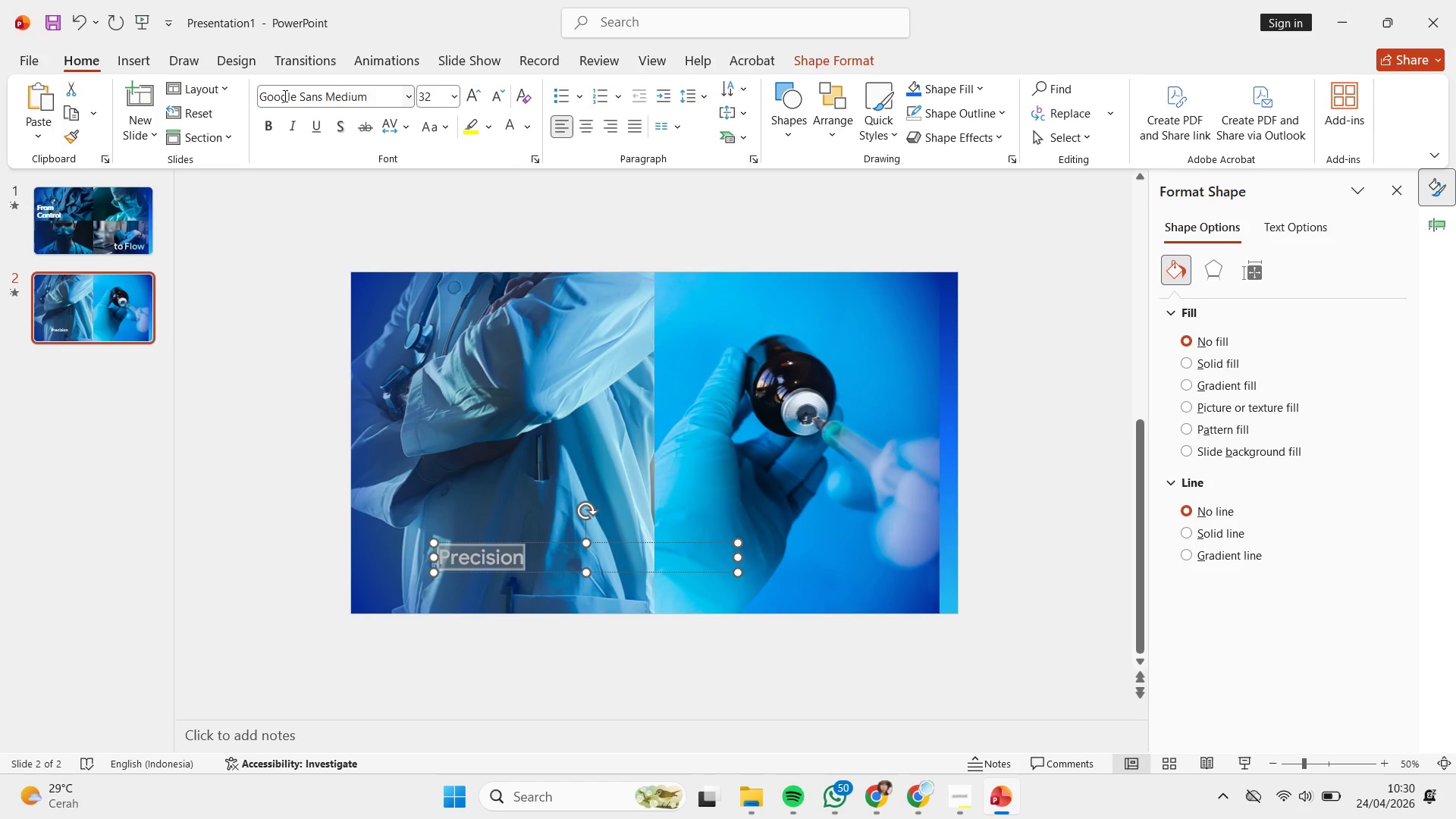 
left_click([275, 123])
 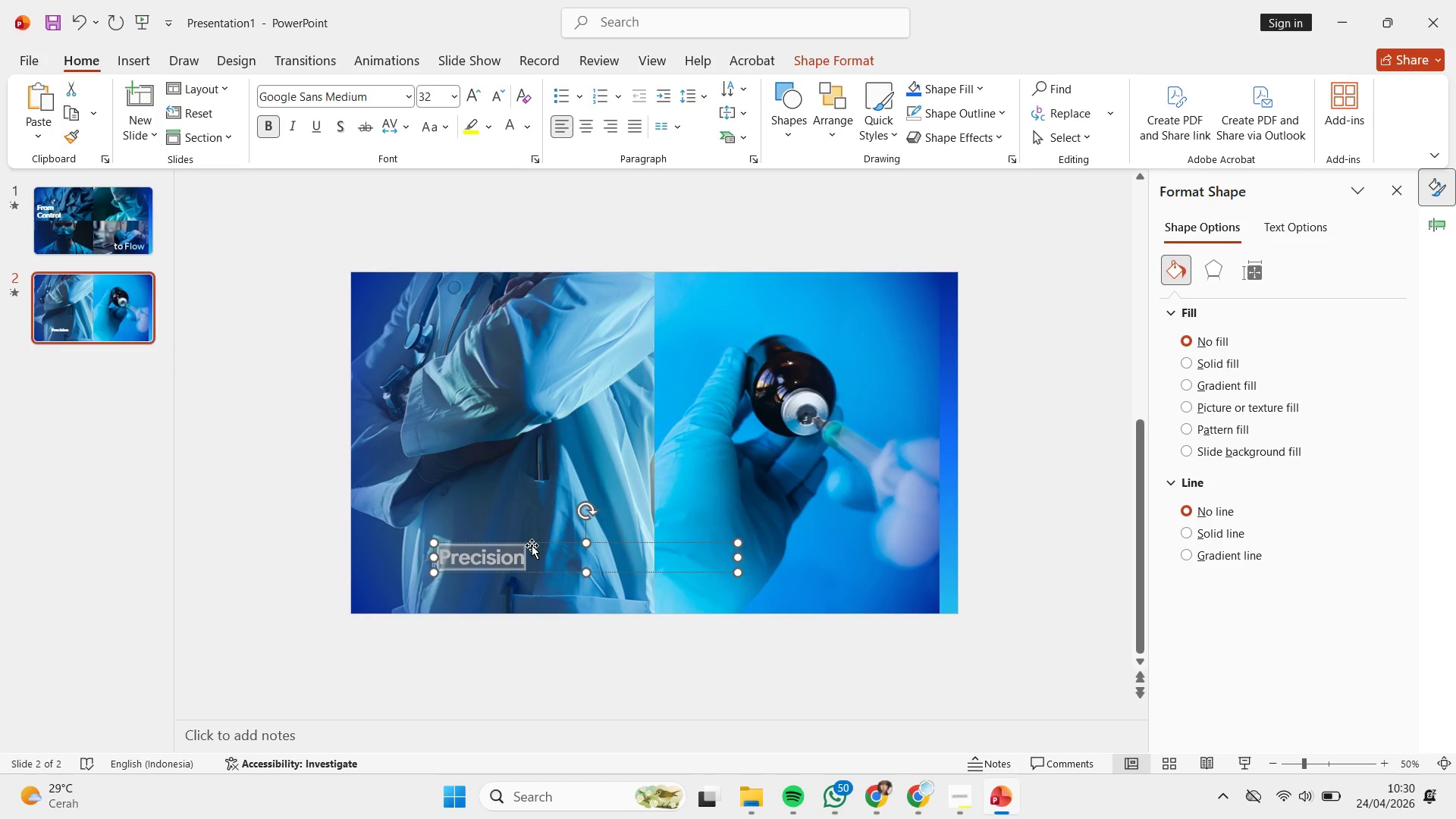 
left_click_drag(start_coordinate=[532, 542], to_coordinate=[490, 548])
 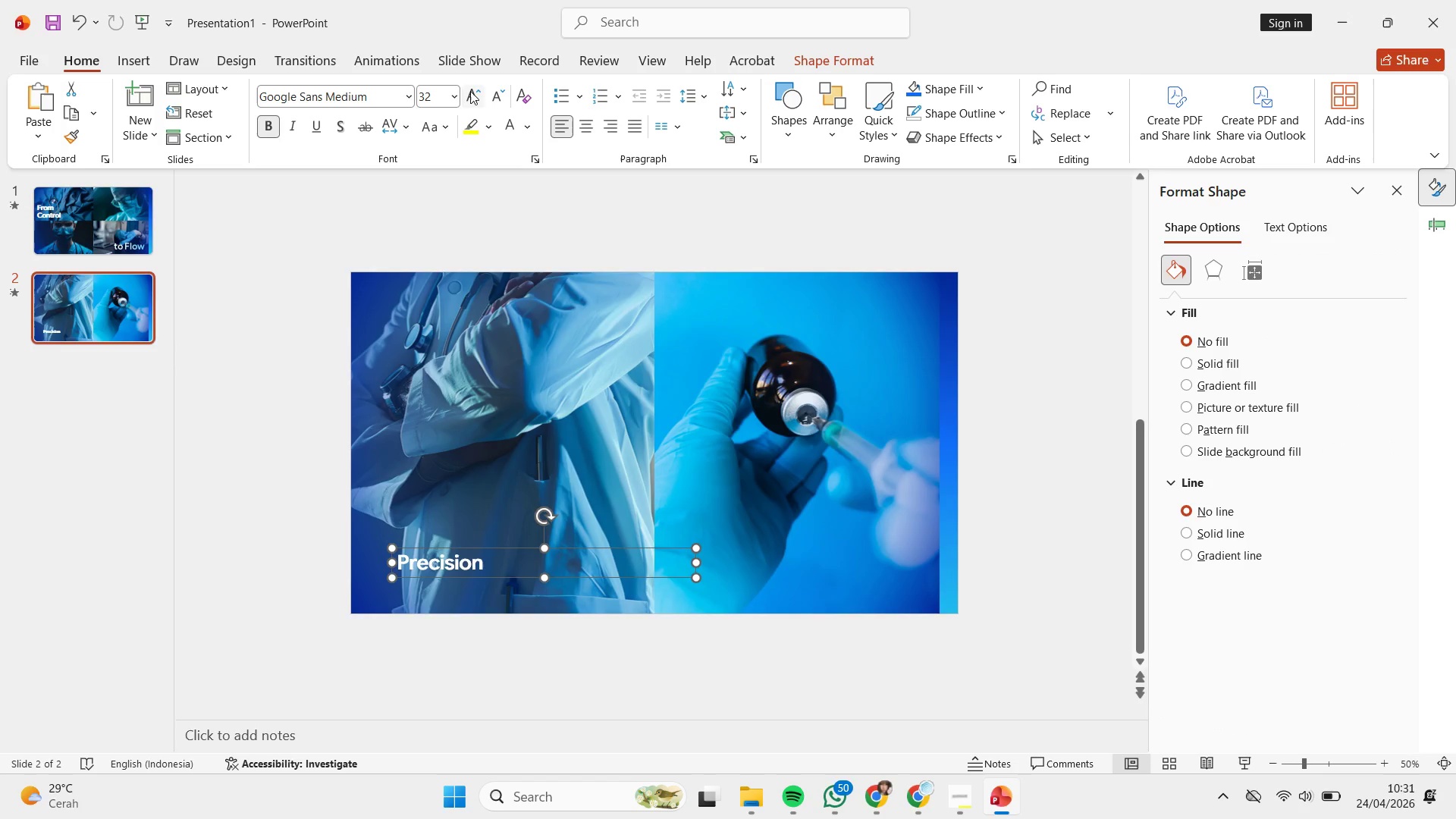 
double_click([470, 91])
 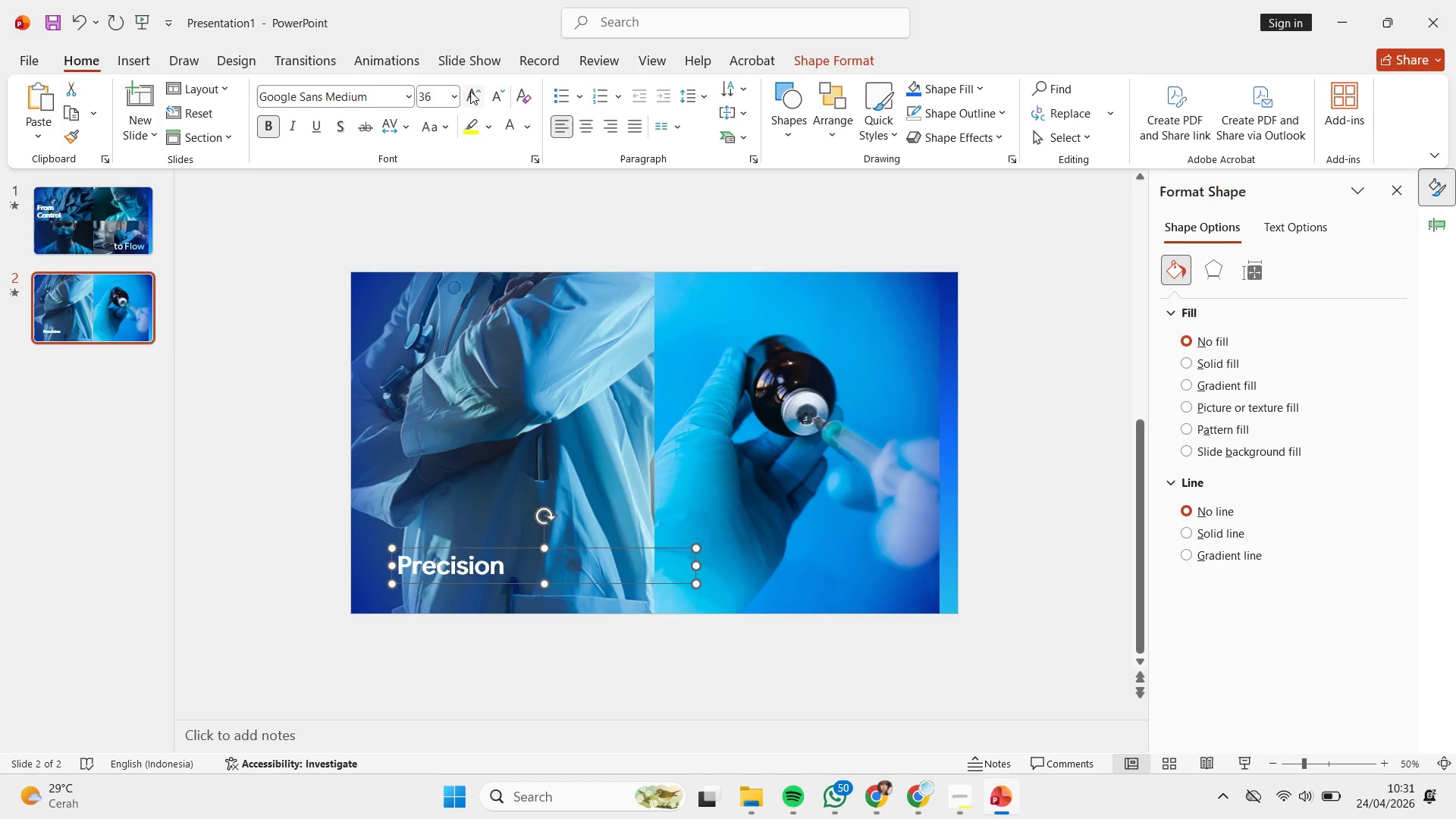 
triple_click([470, 91])
 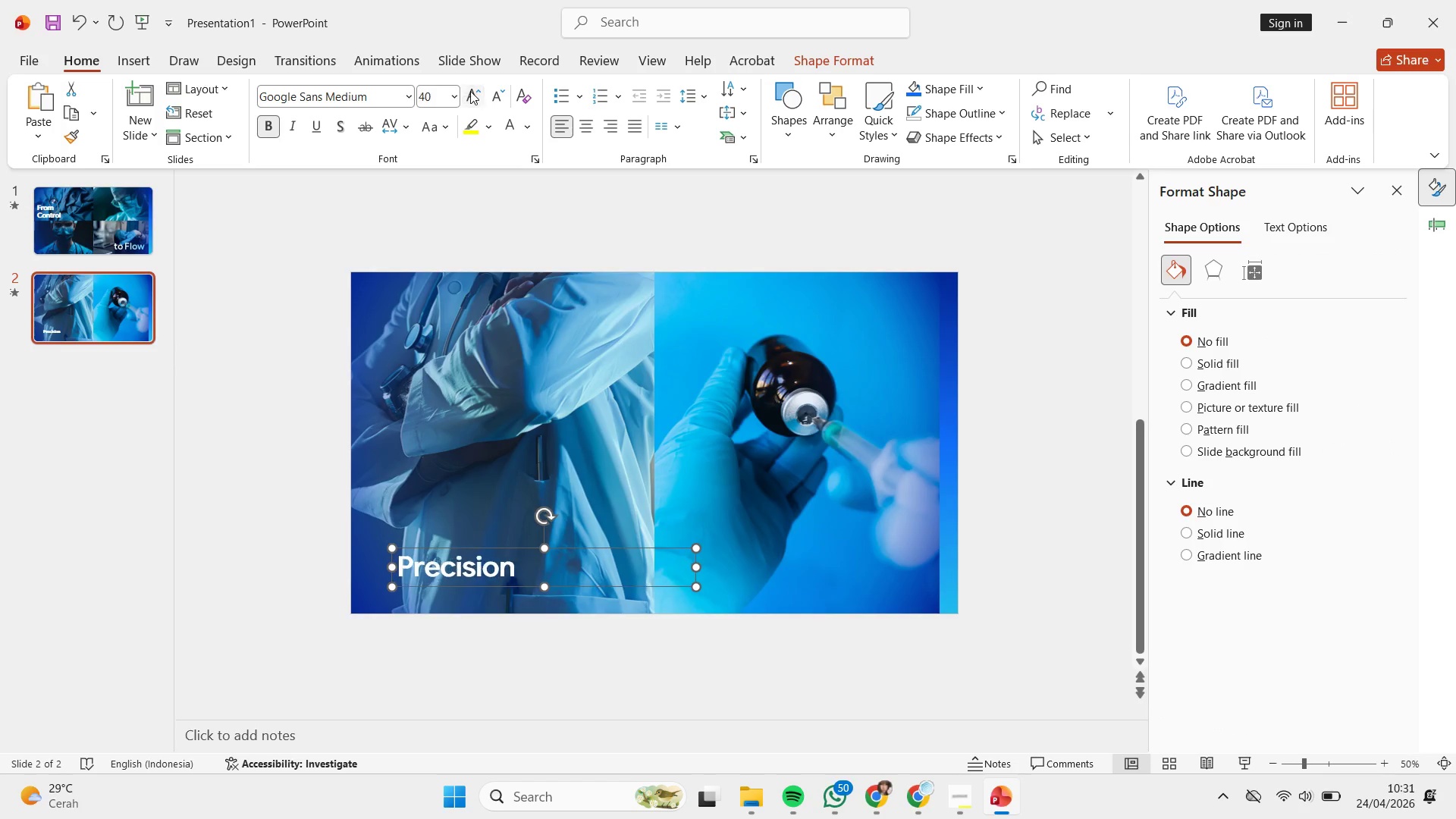 
triple_click([470, 91])
 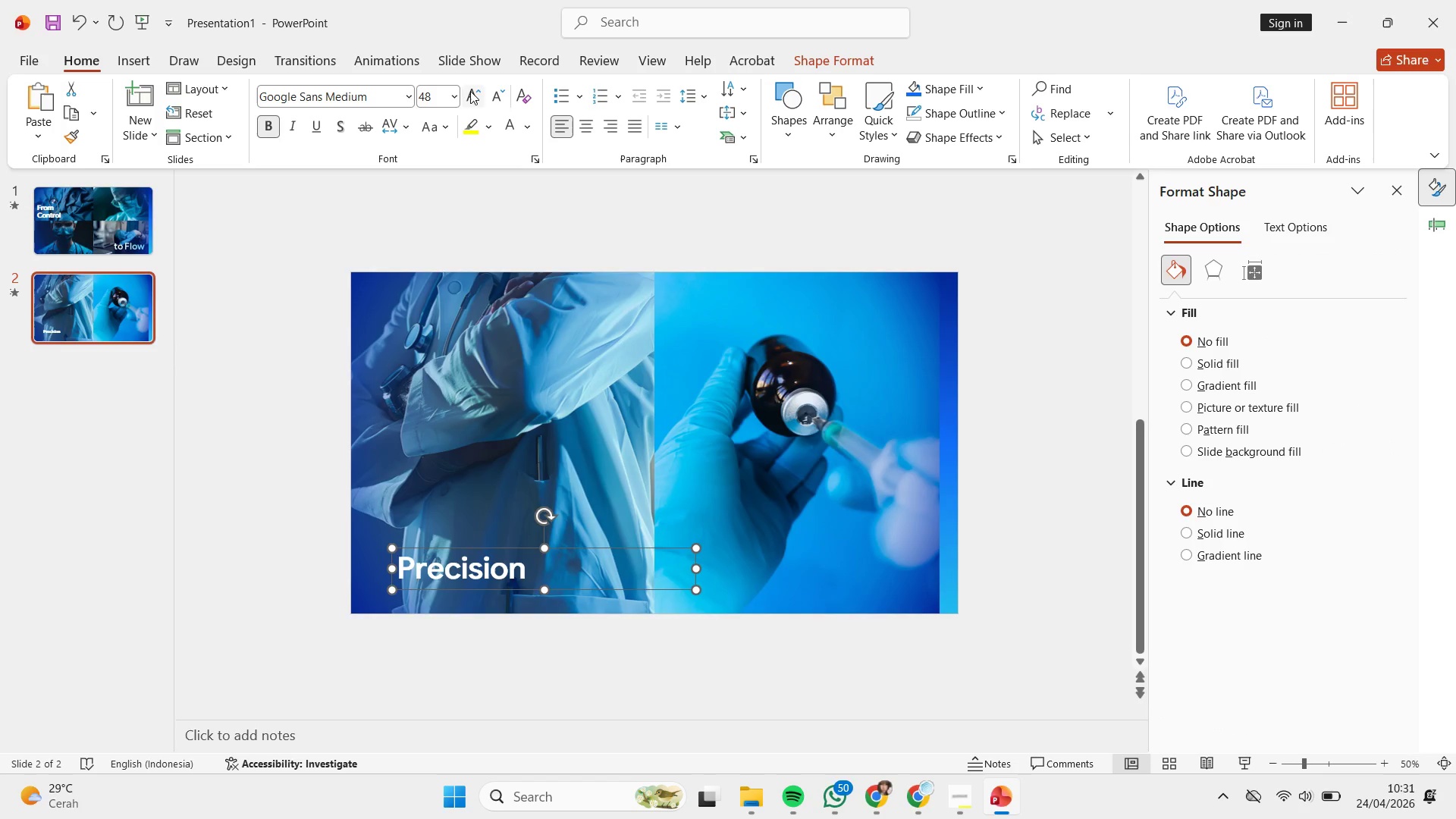 
triple_click([470, 91])
 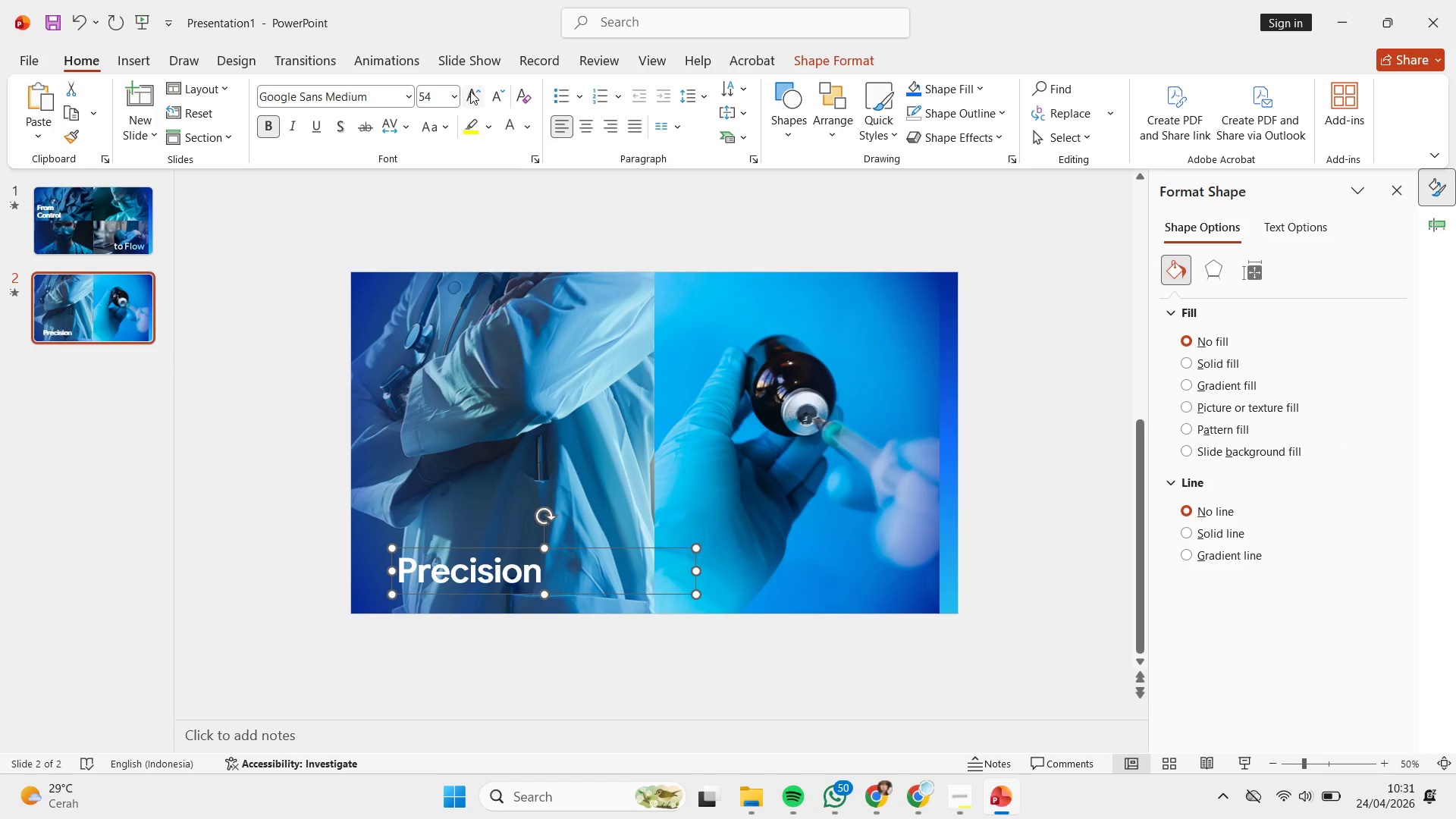 
left_click([470, 91])
 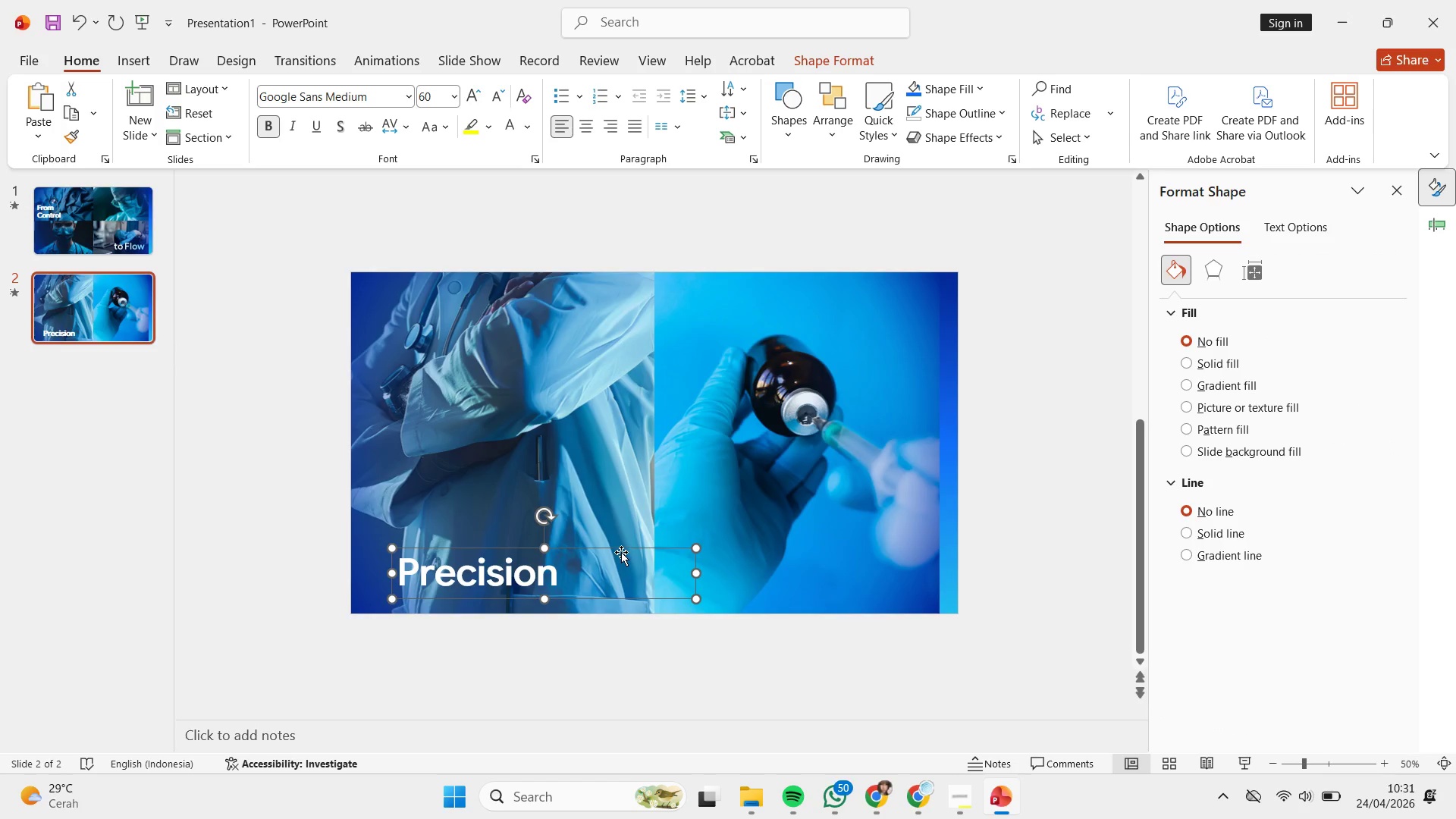 
left_click_drag(start_coordinate=[621, 551], to_coordinate=[974, 544])
 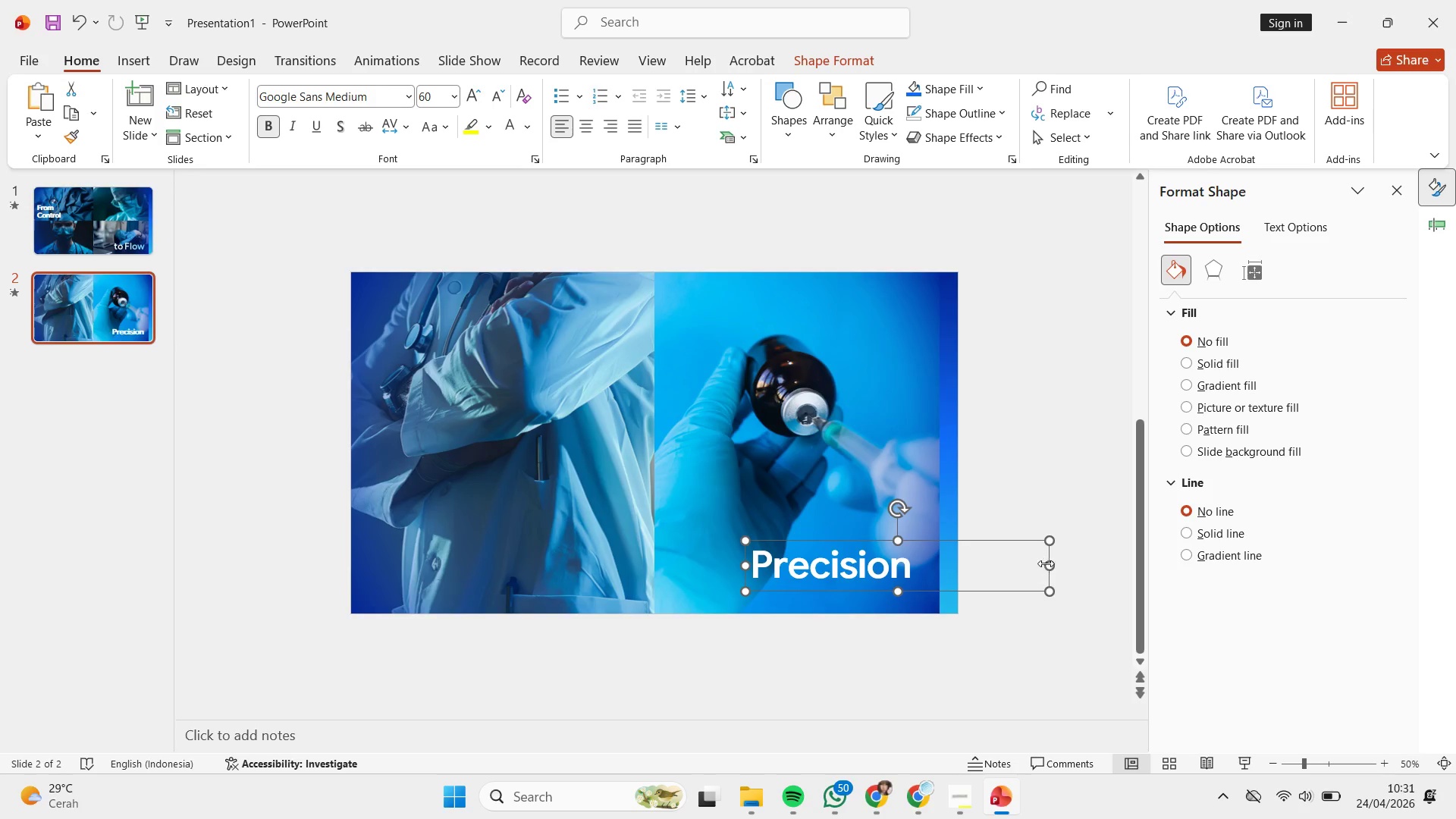 